 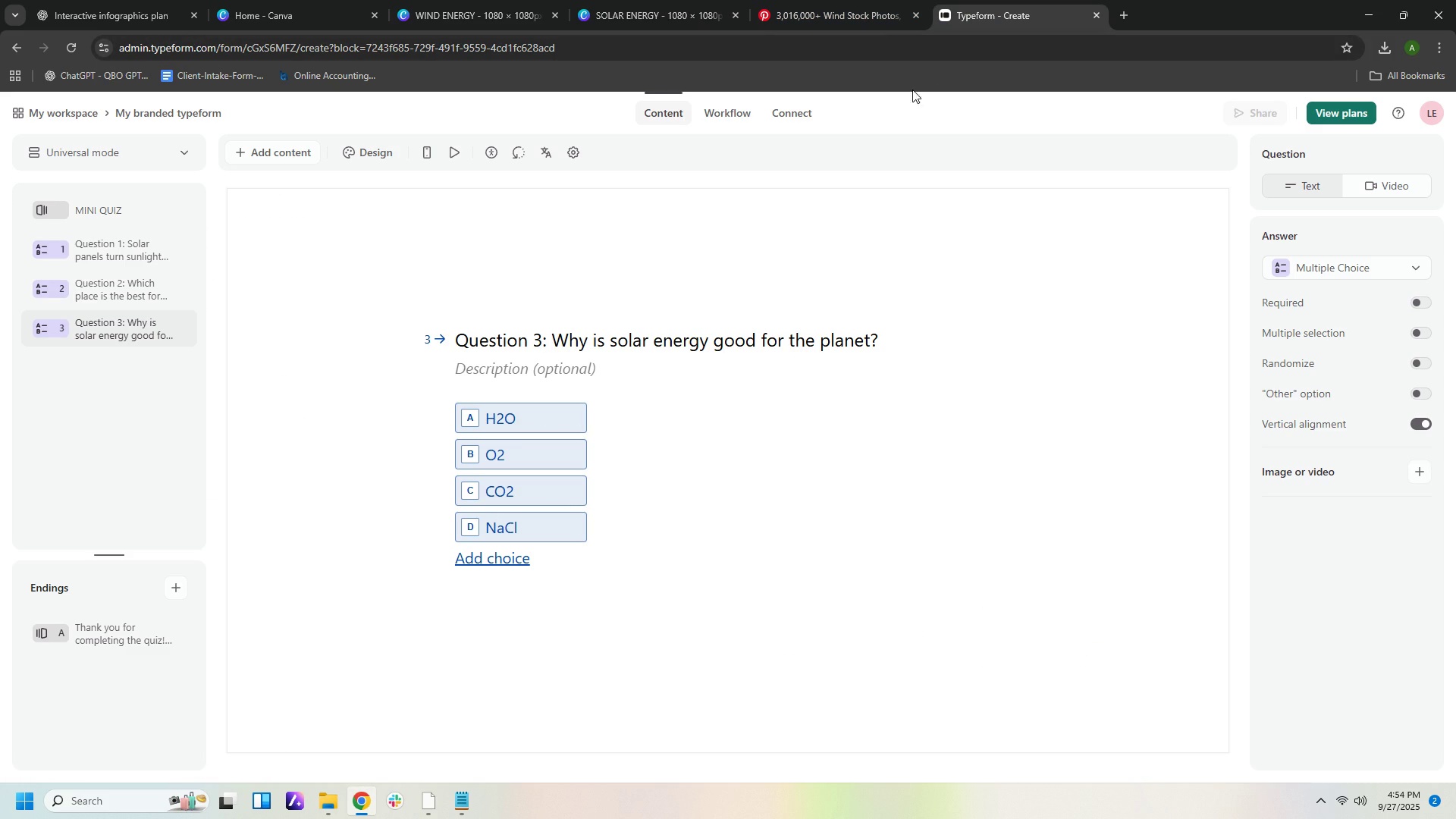 
left_click([651, 12])
 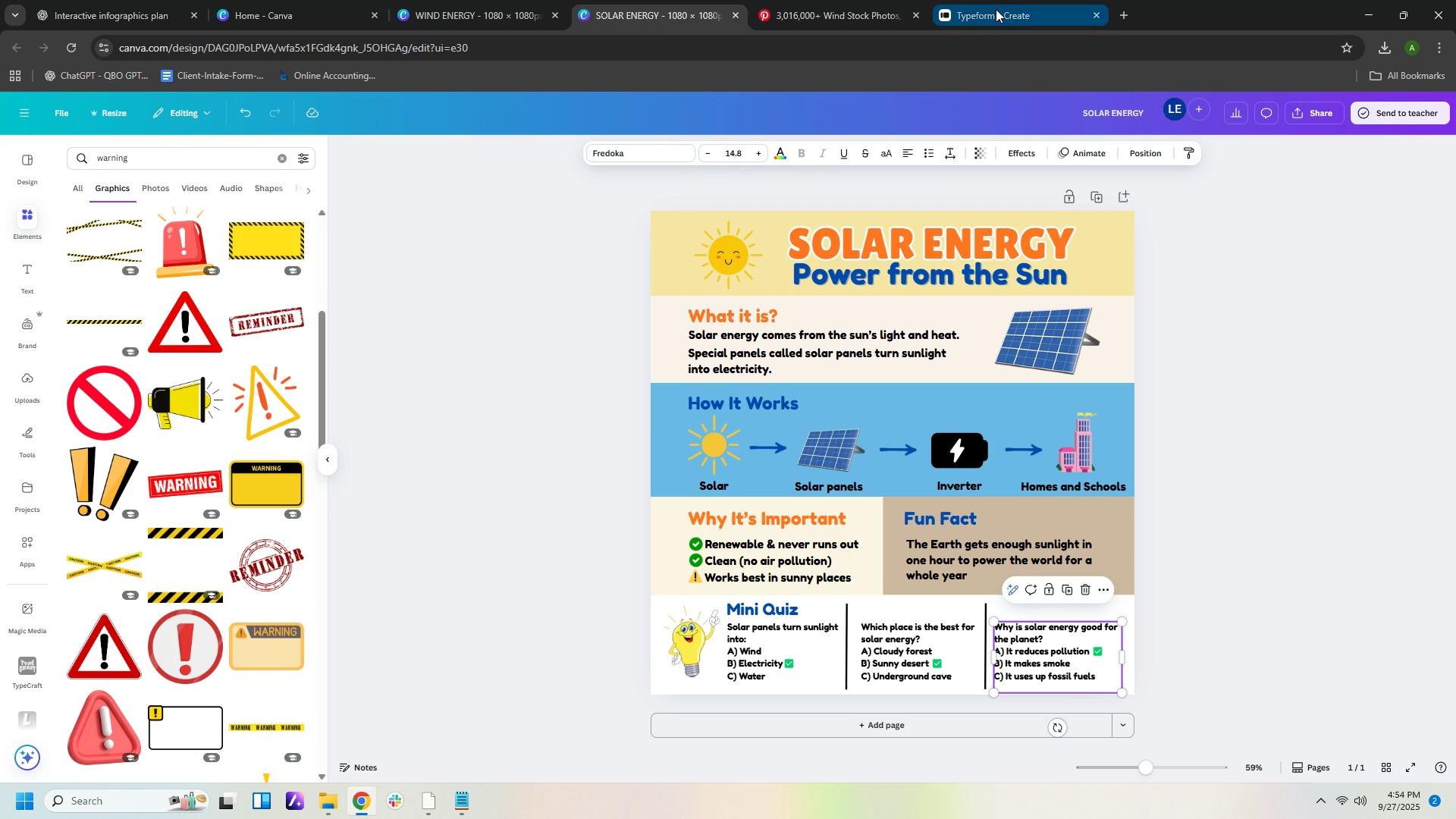 
left_click([996, 9])
 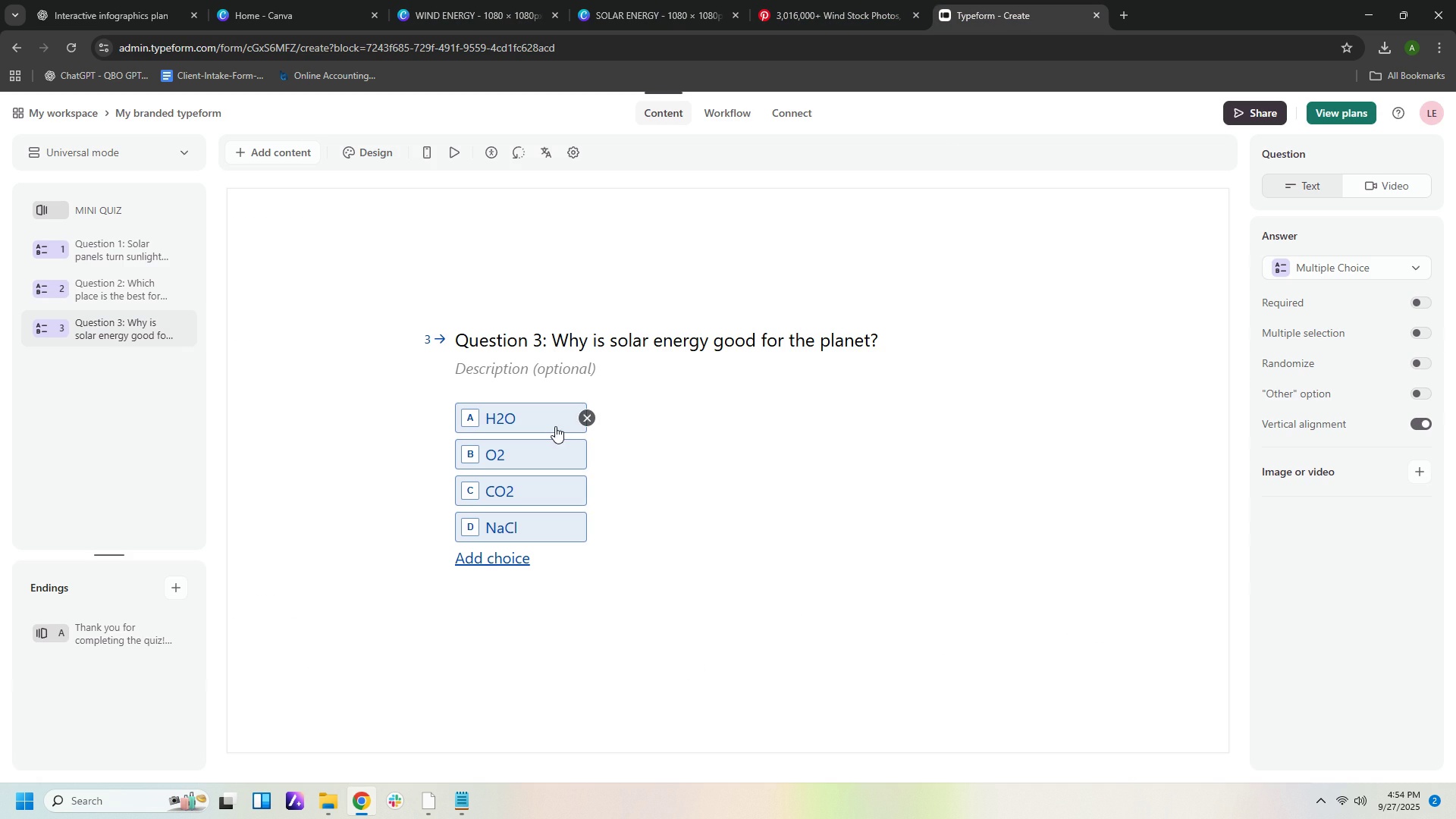 
left_click([554, 425])
 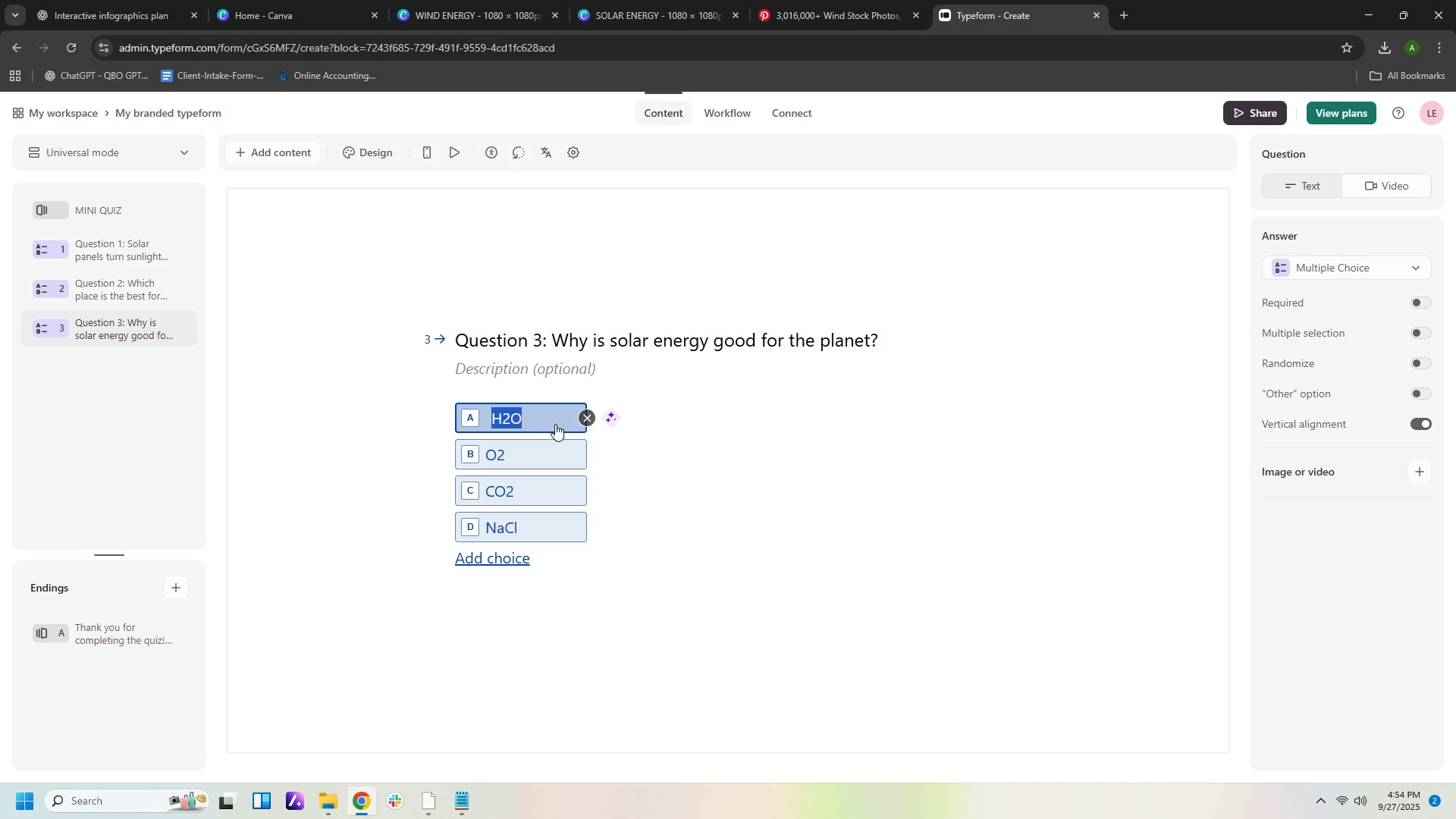 
type(It e)
key(Backspace)
type(reduces polution)
 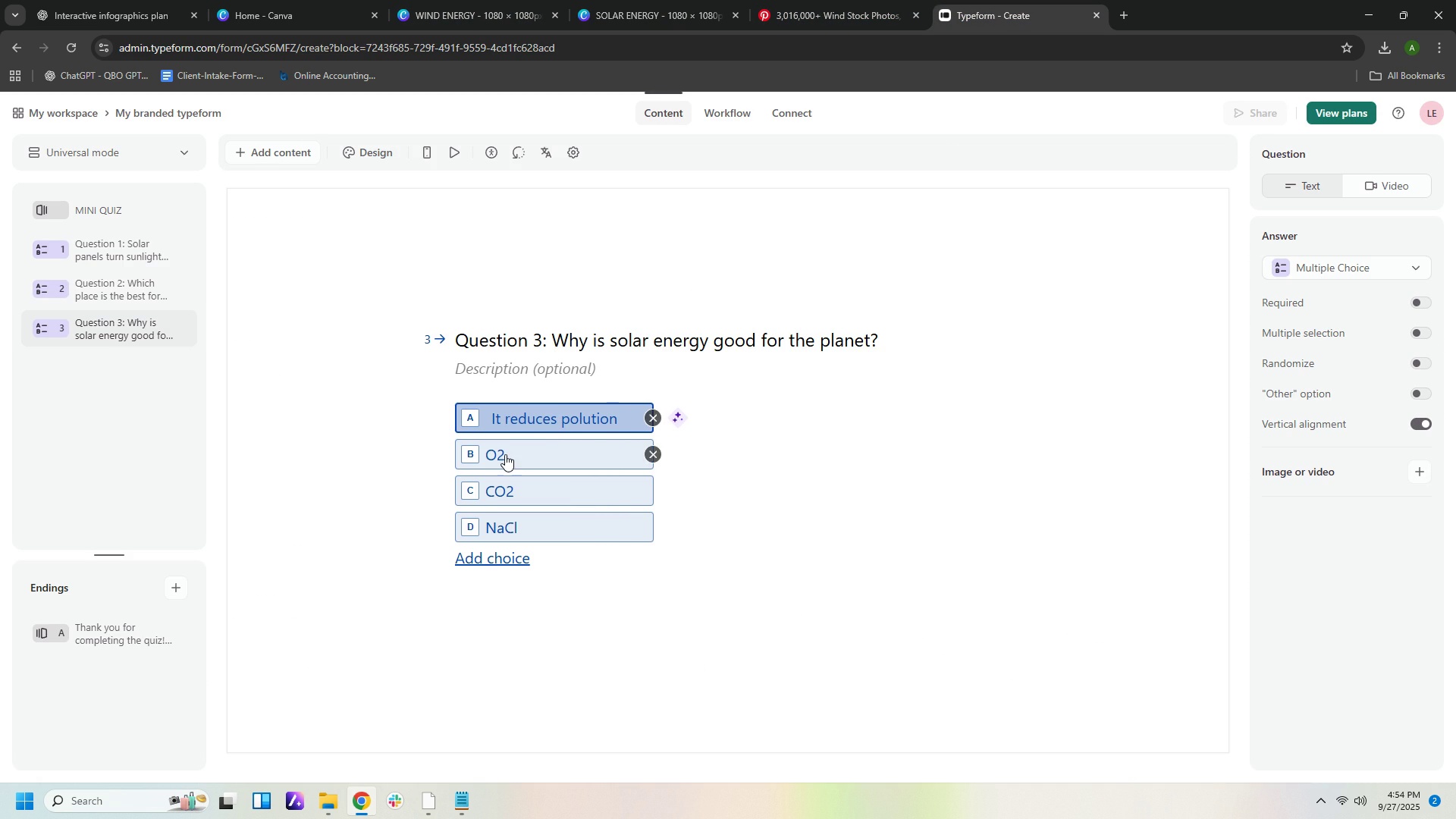 
left_click([508, 453])
 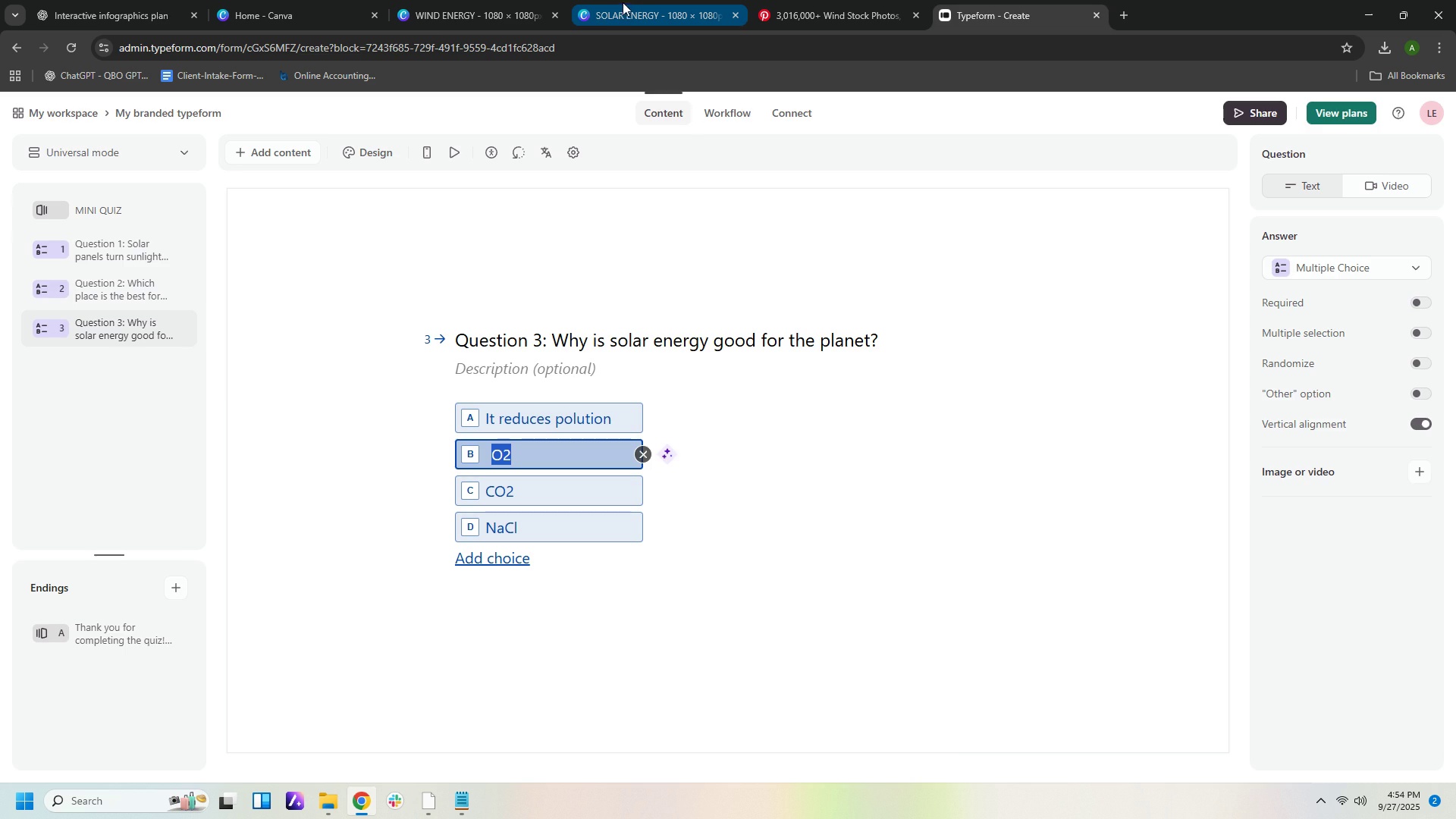 
left_click([626, 14])
 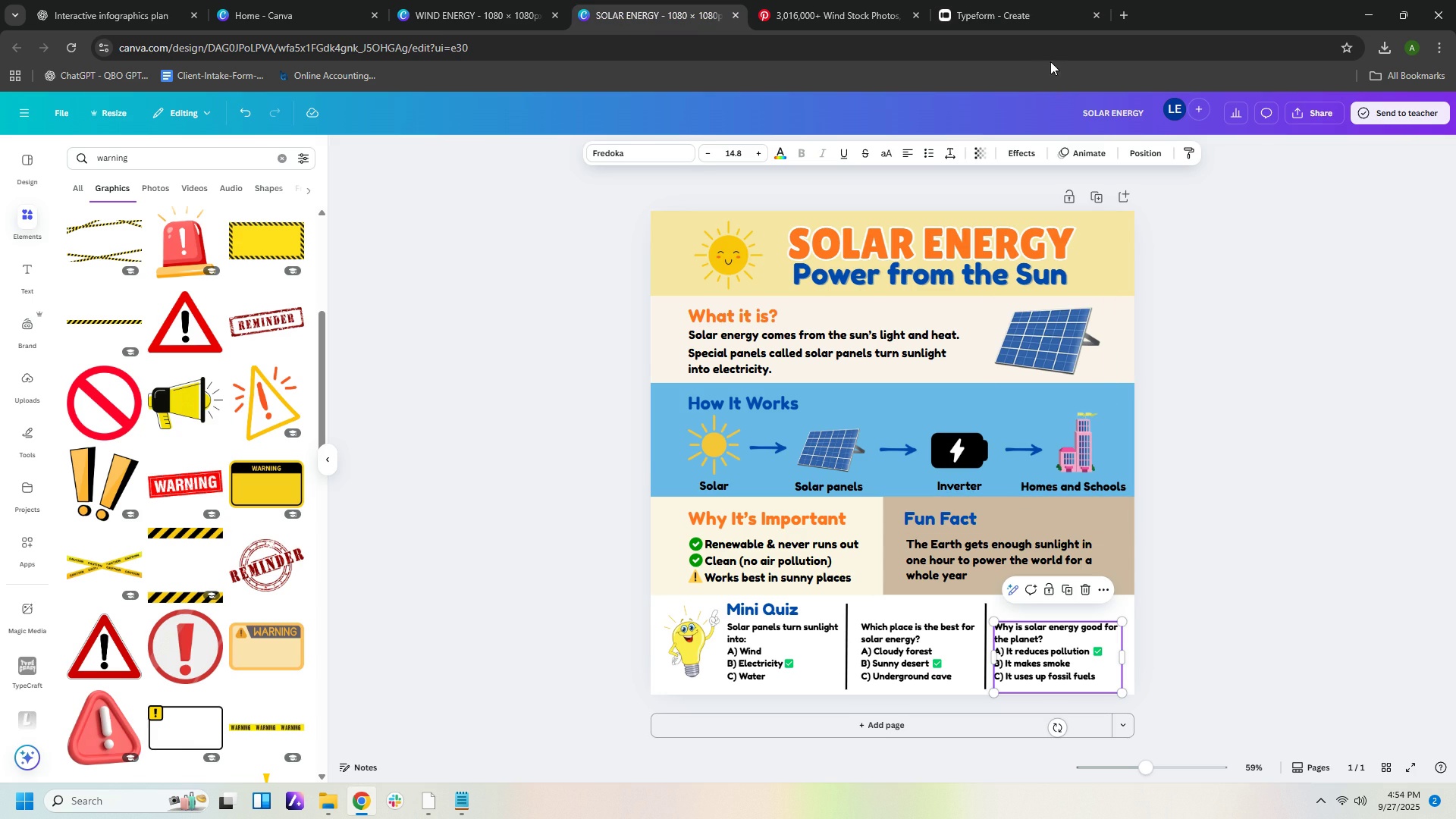 
left_click([1037, 18])
 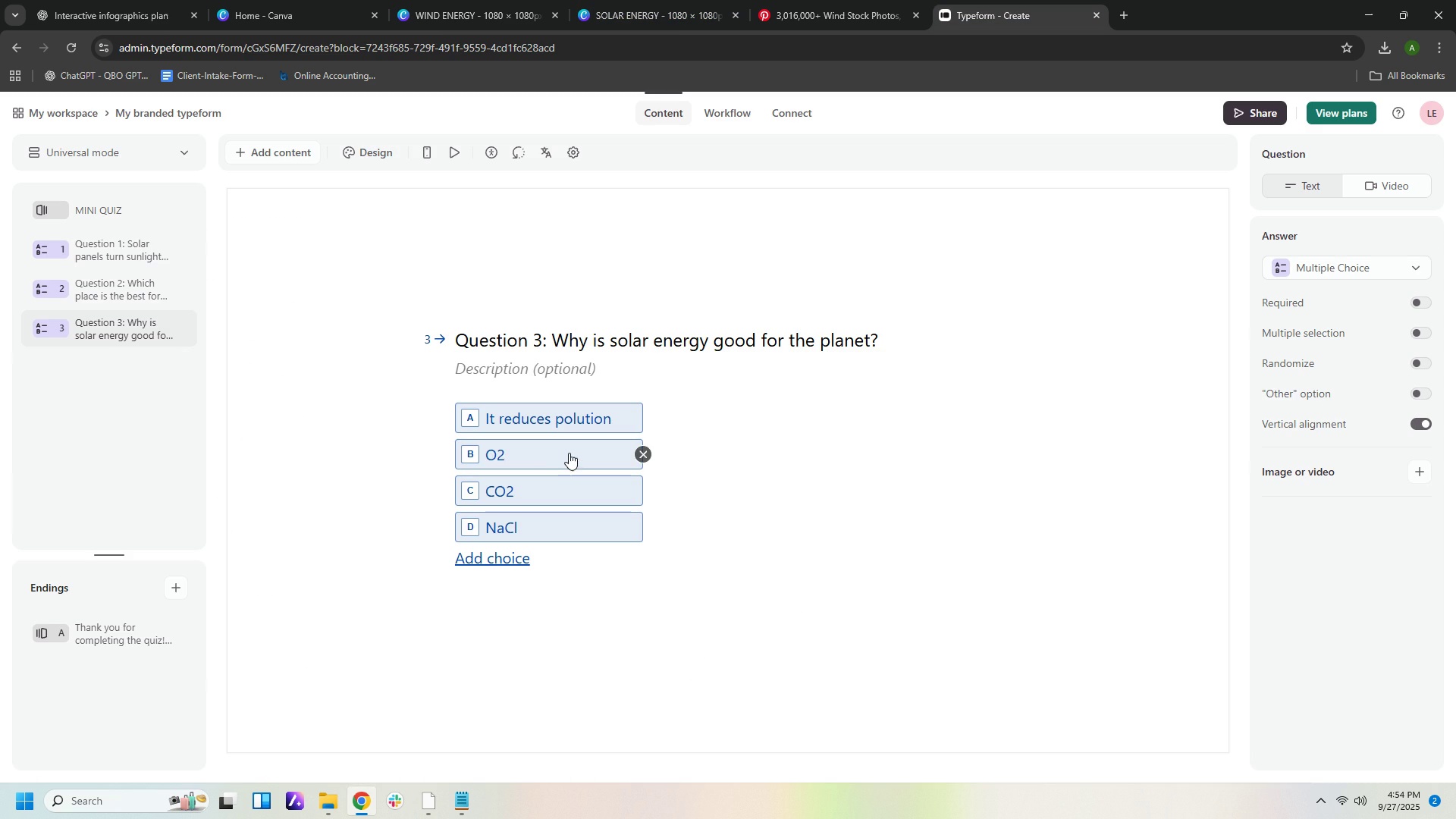 
left_click([569, 453])
 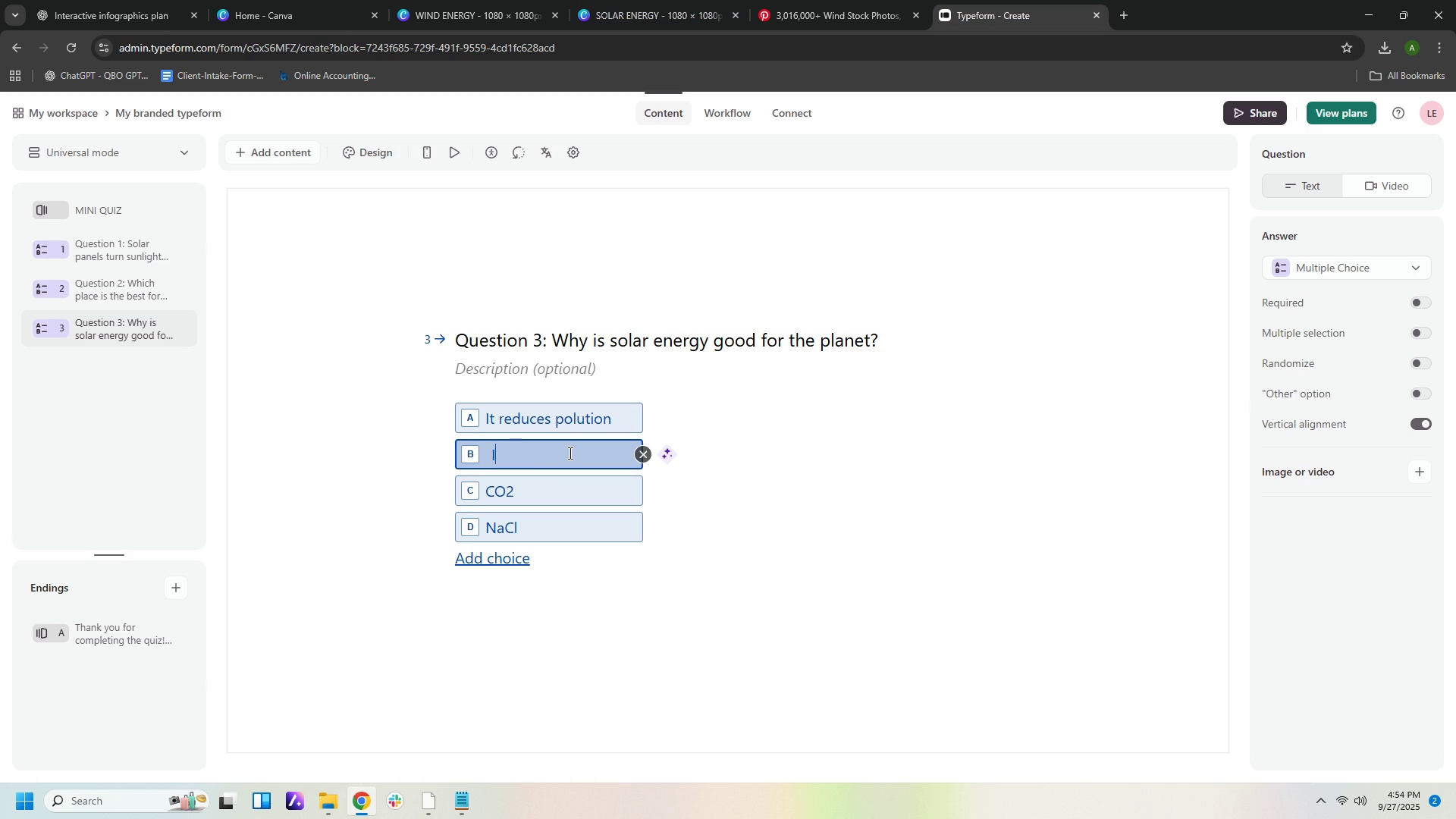 
type(It makes smoke)
 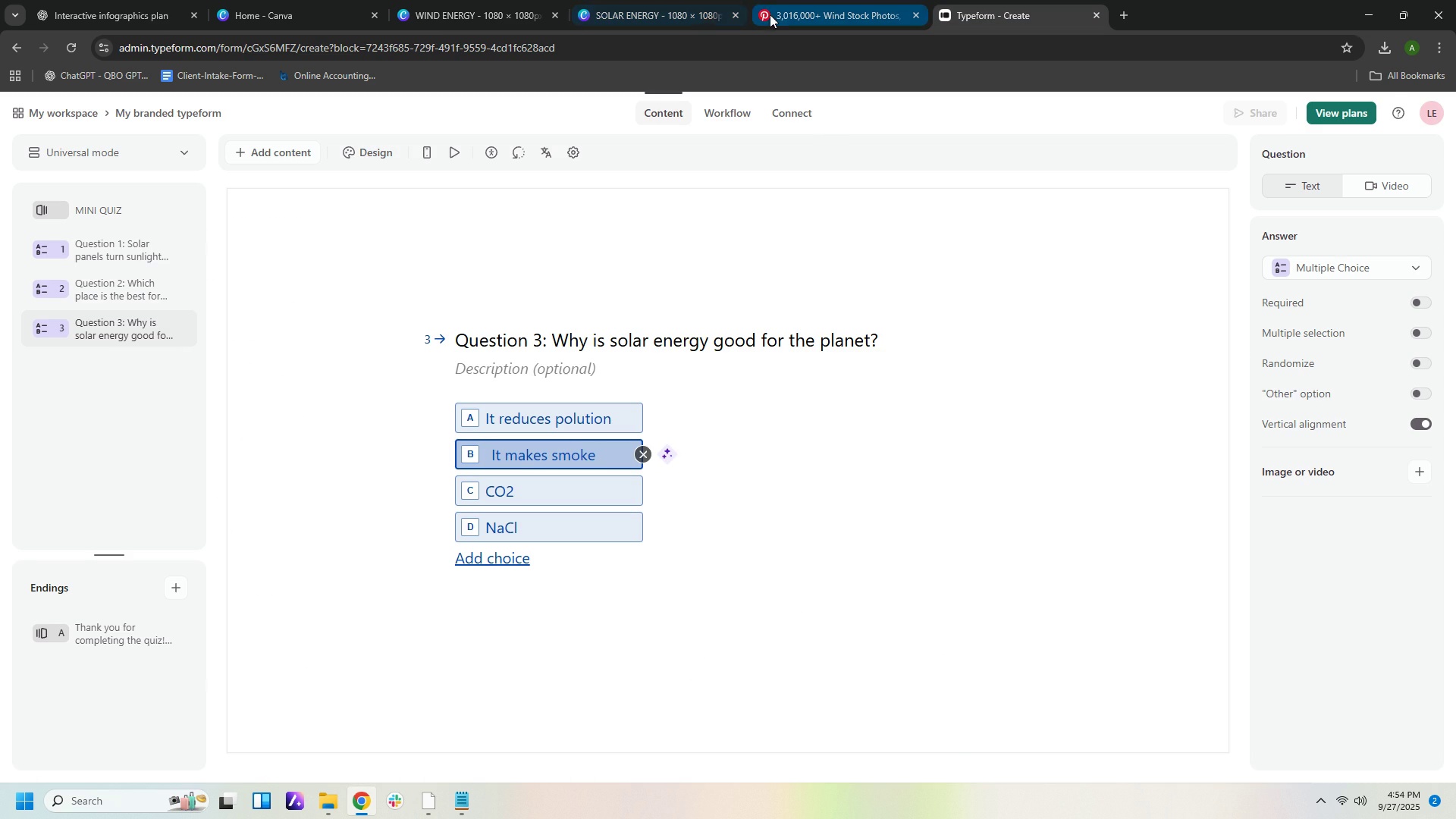 
left_click([713, 19])
 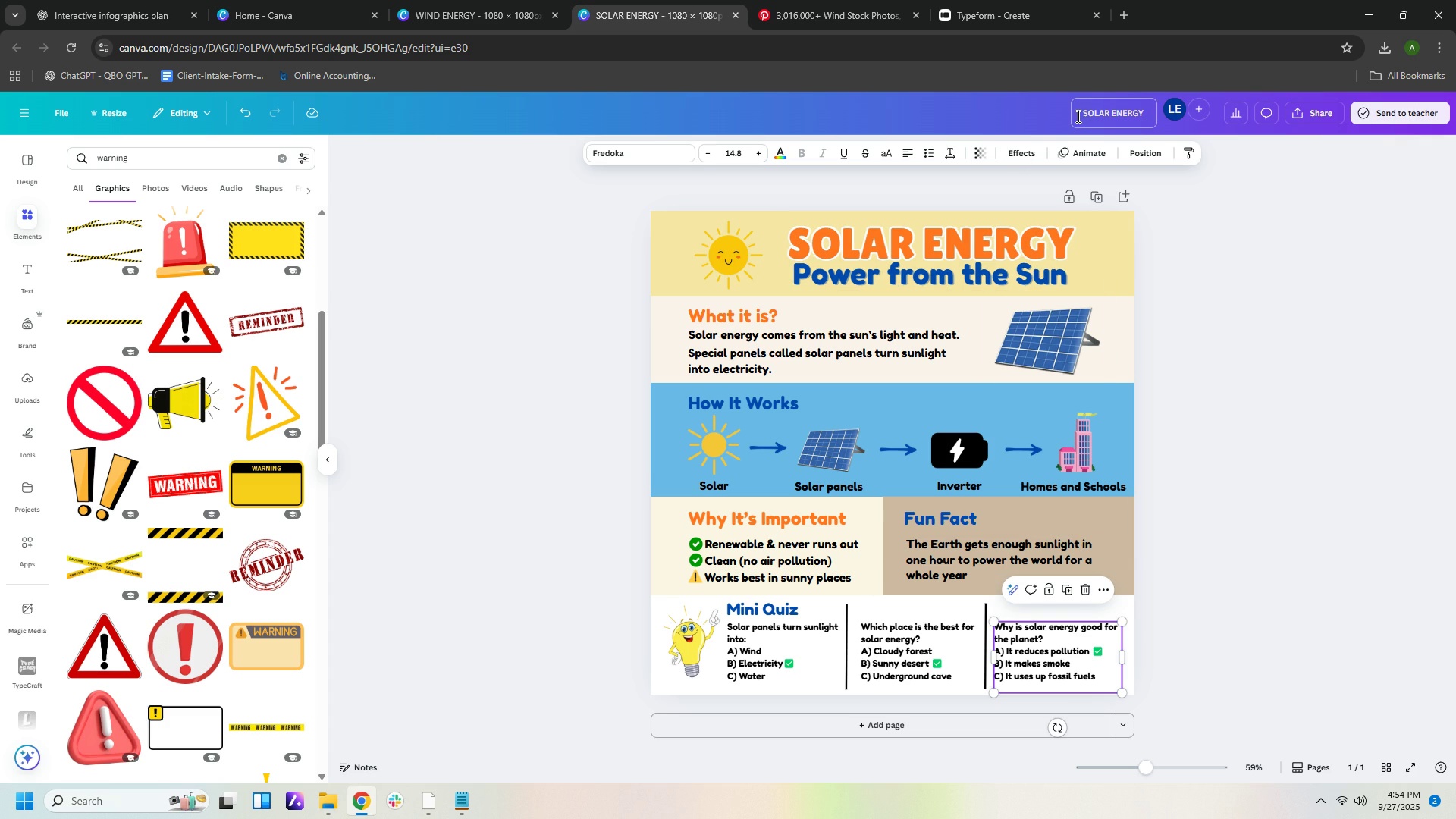 
left_click([980, 13])
 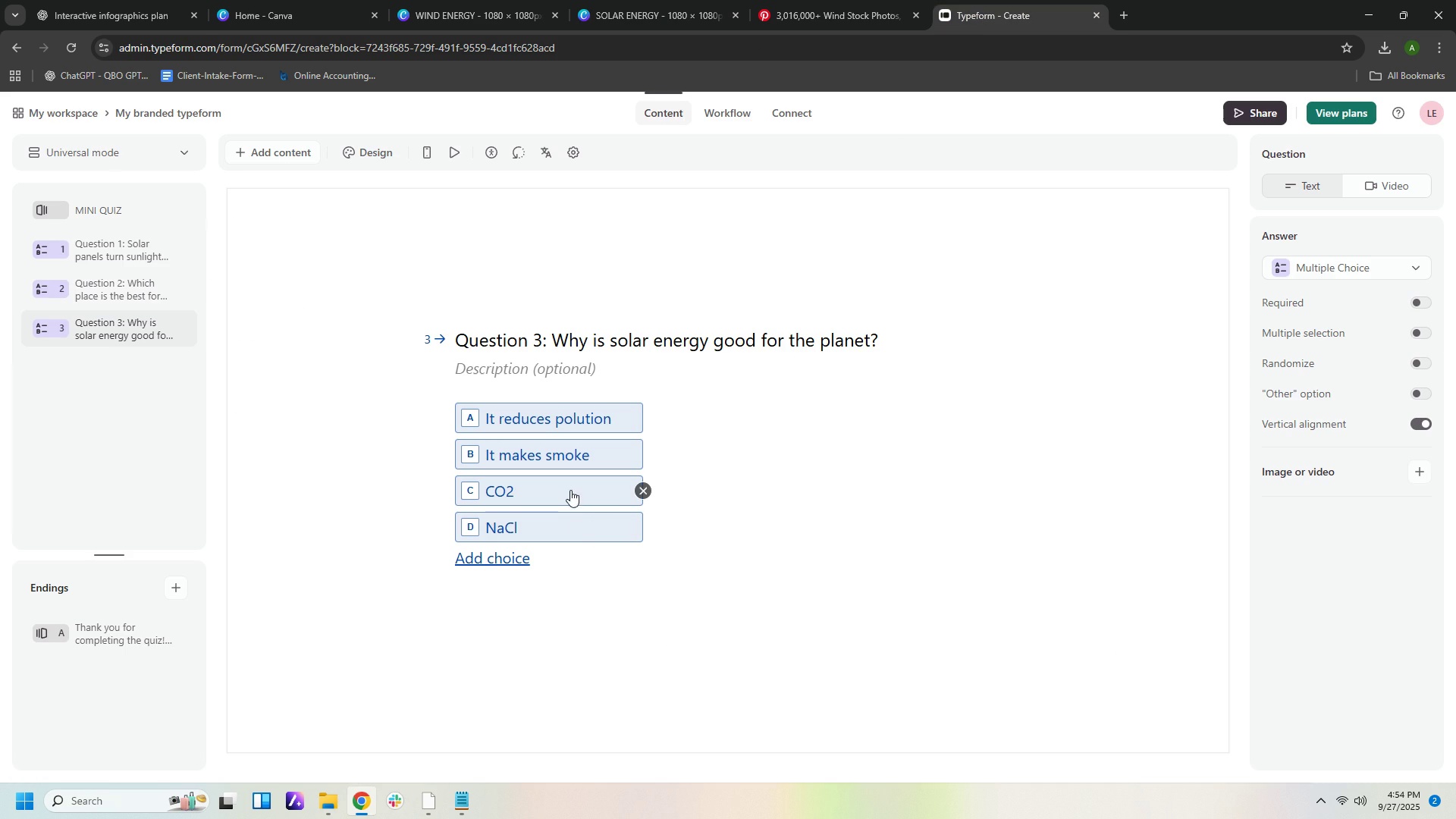 
left_click([569, 486])
 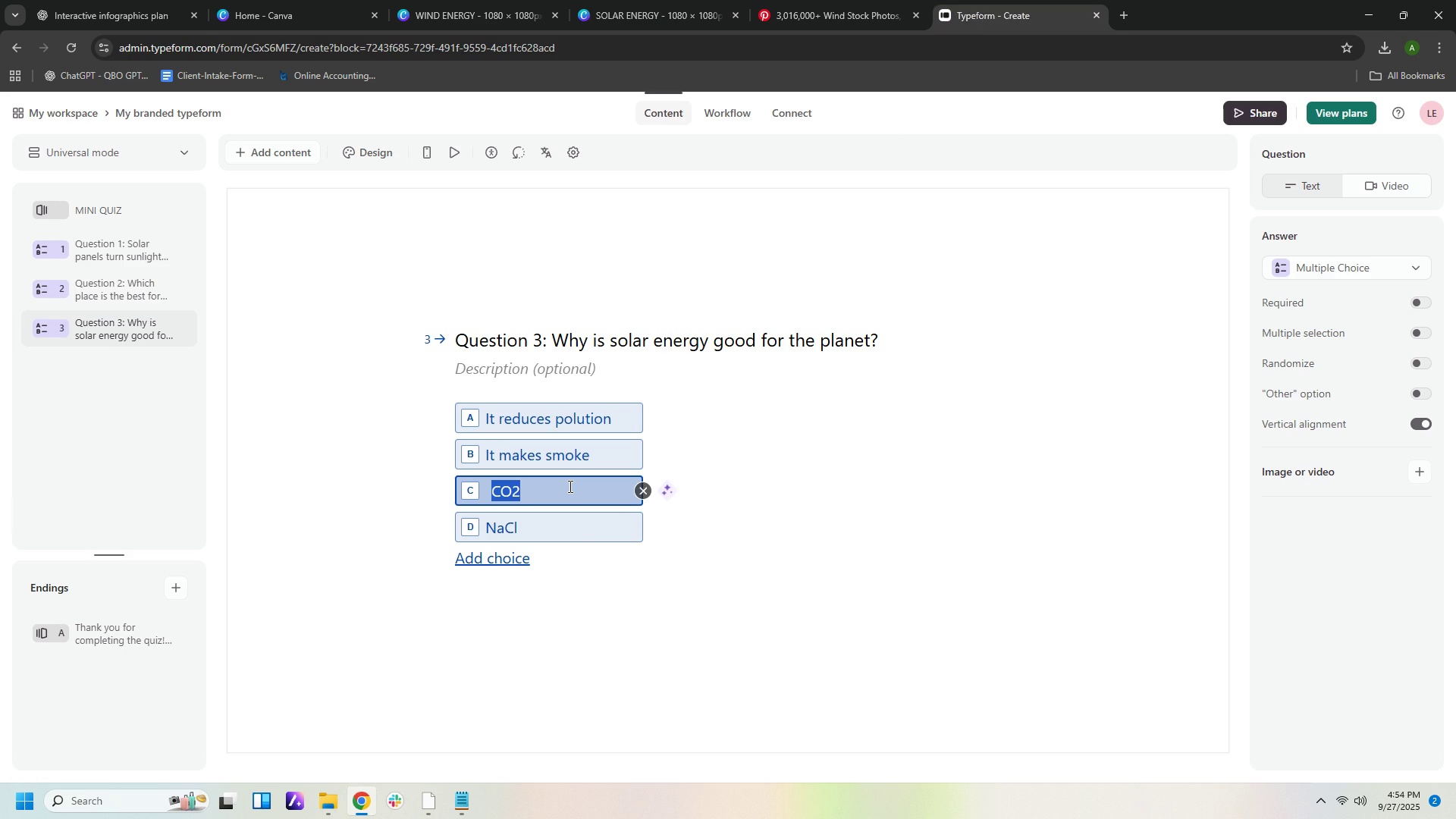 
type(It uses up fossil fuels)
 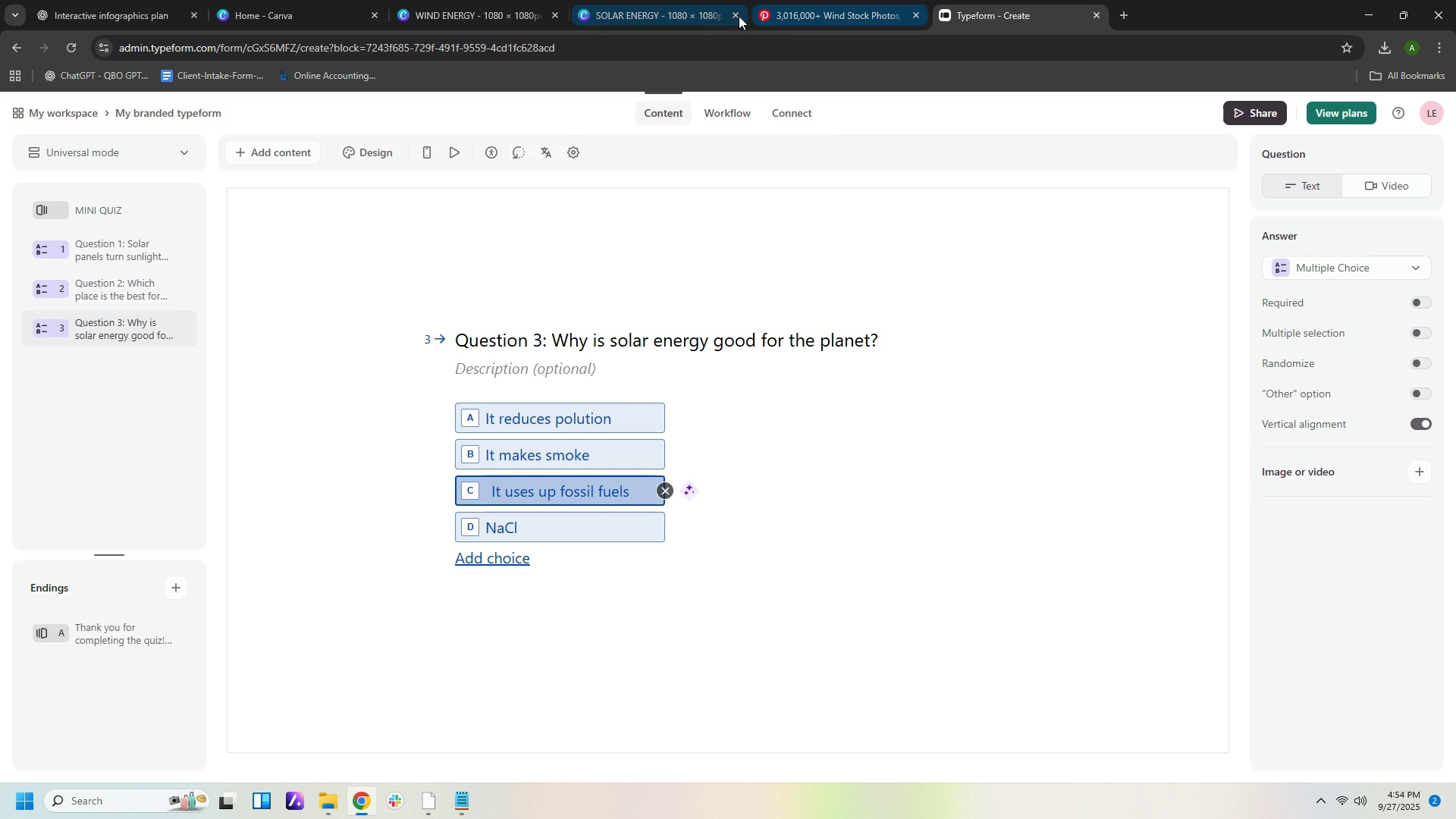 
left_click([714, 14])
 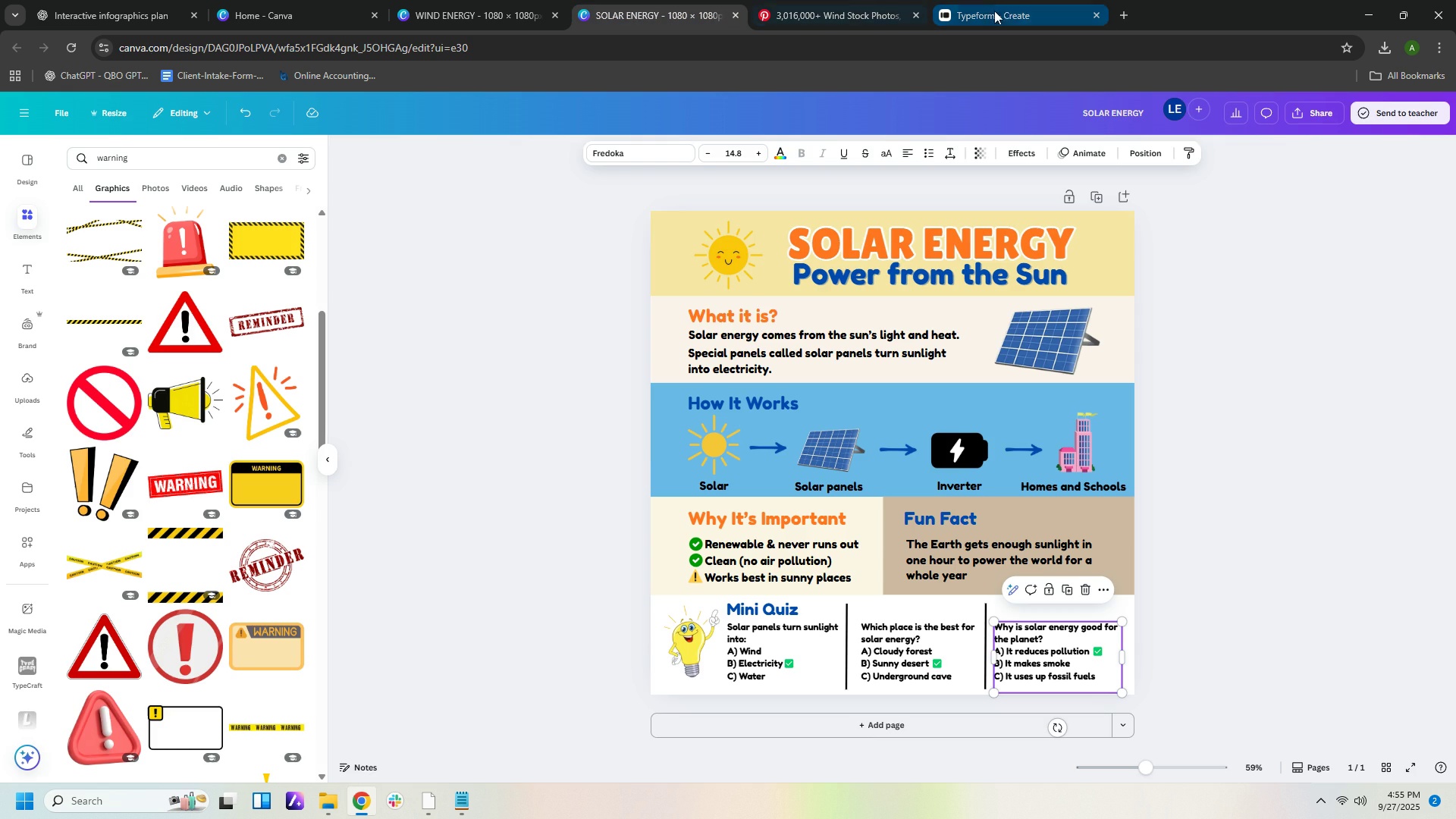 
left_click([1003, 12])
 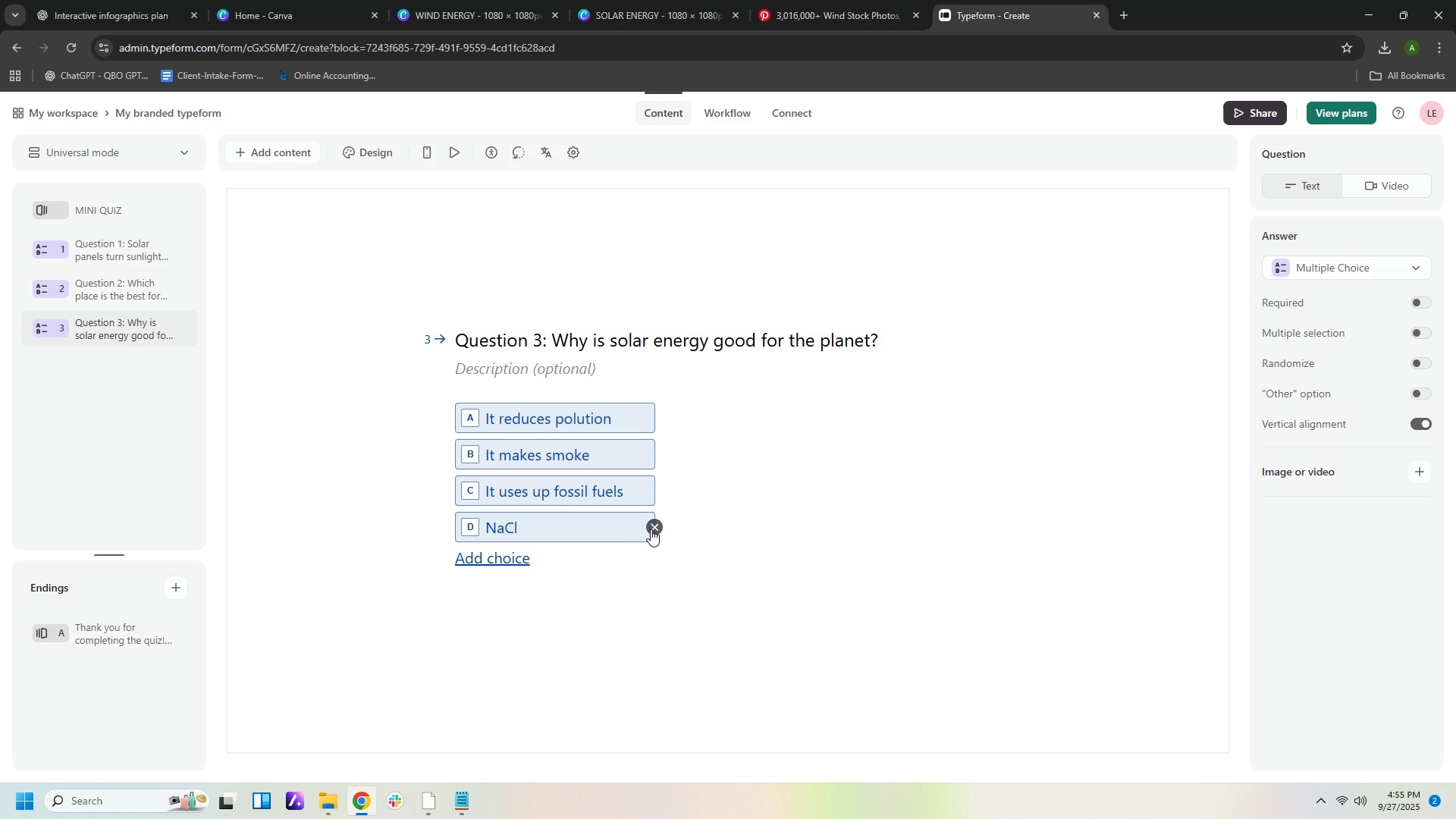 
left_click([651, 529])
 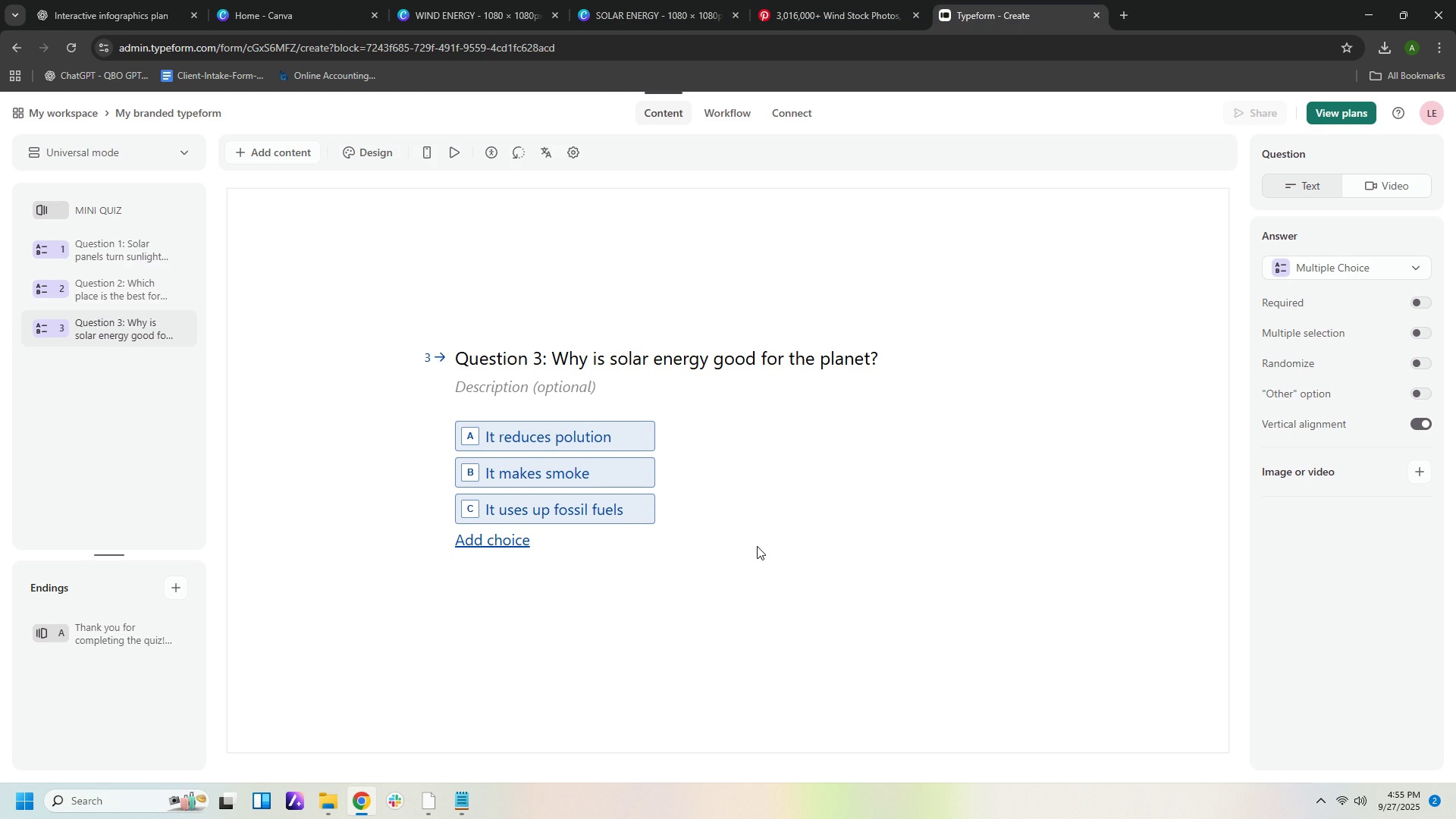 
left_click([757, 546])
 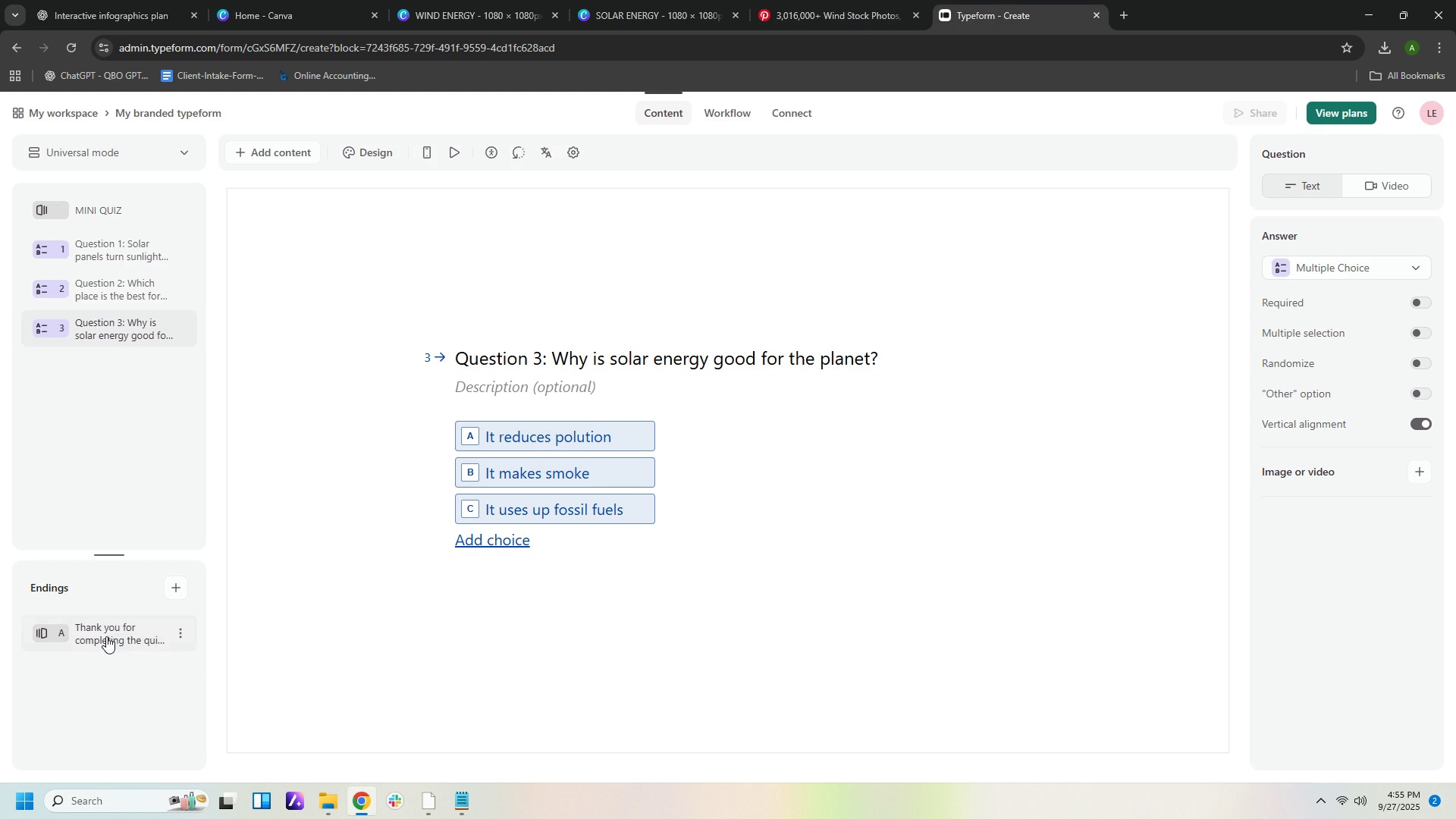 
left_click([106, 636])
 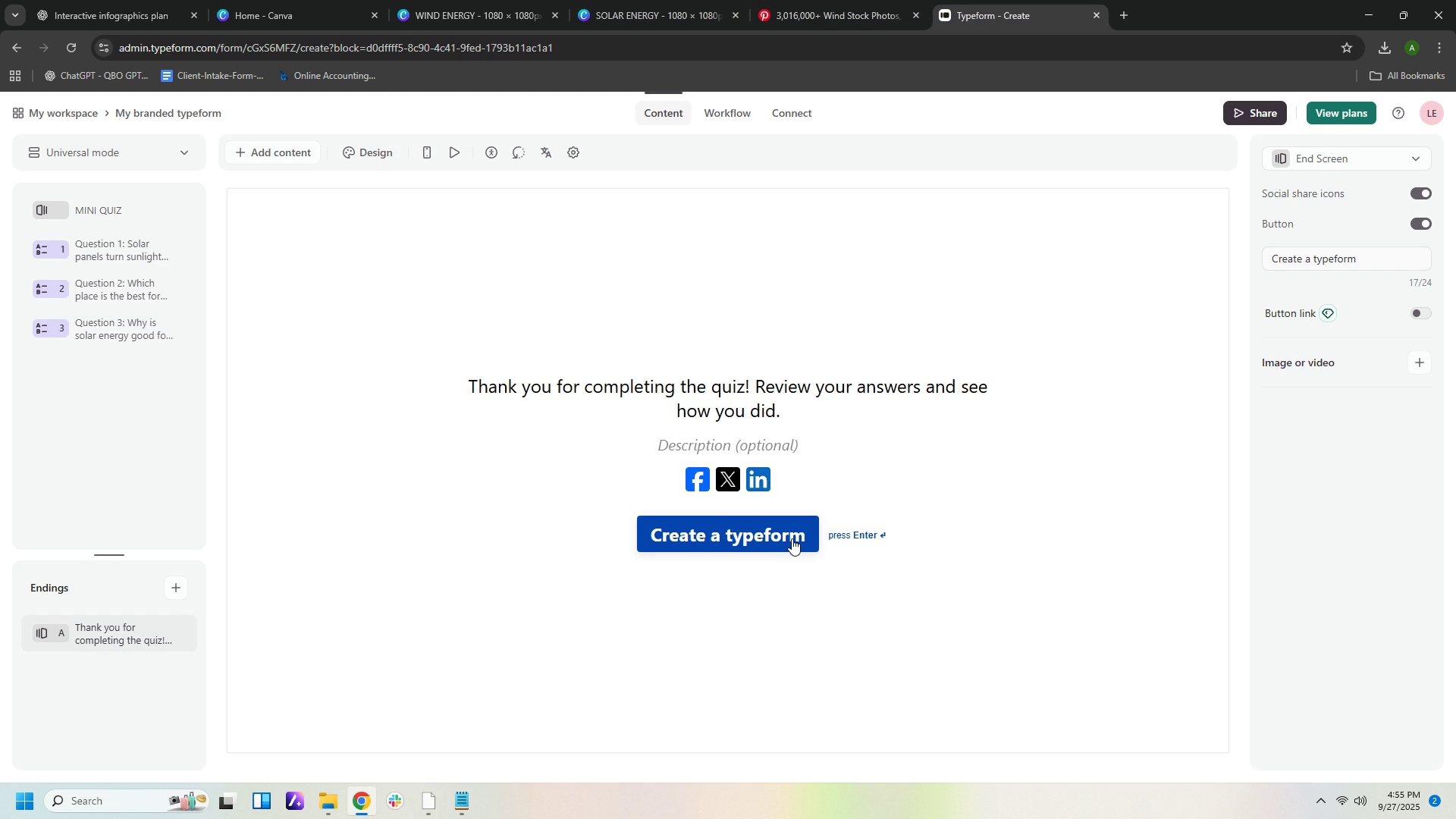 
left_click([792, 538])
 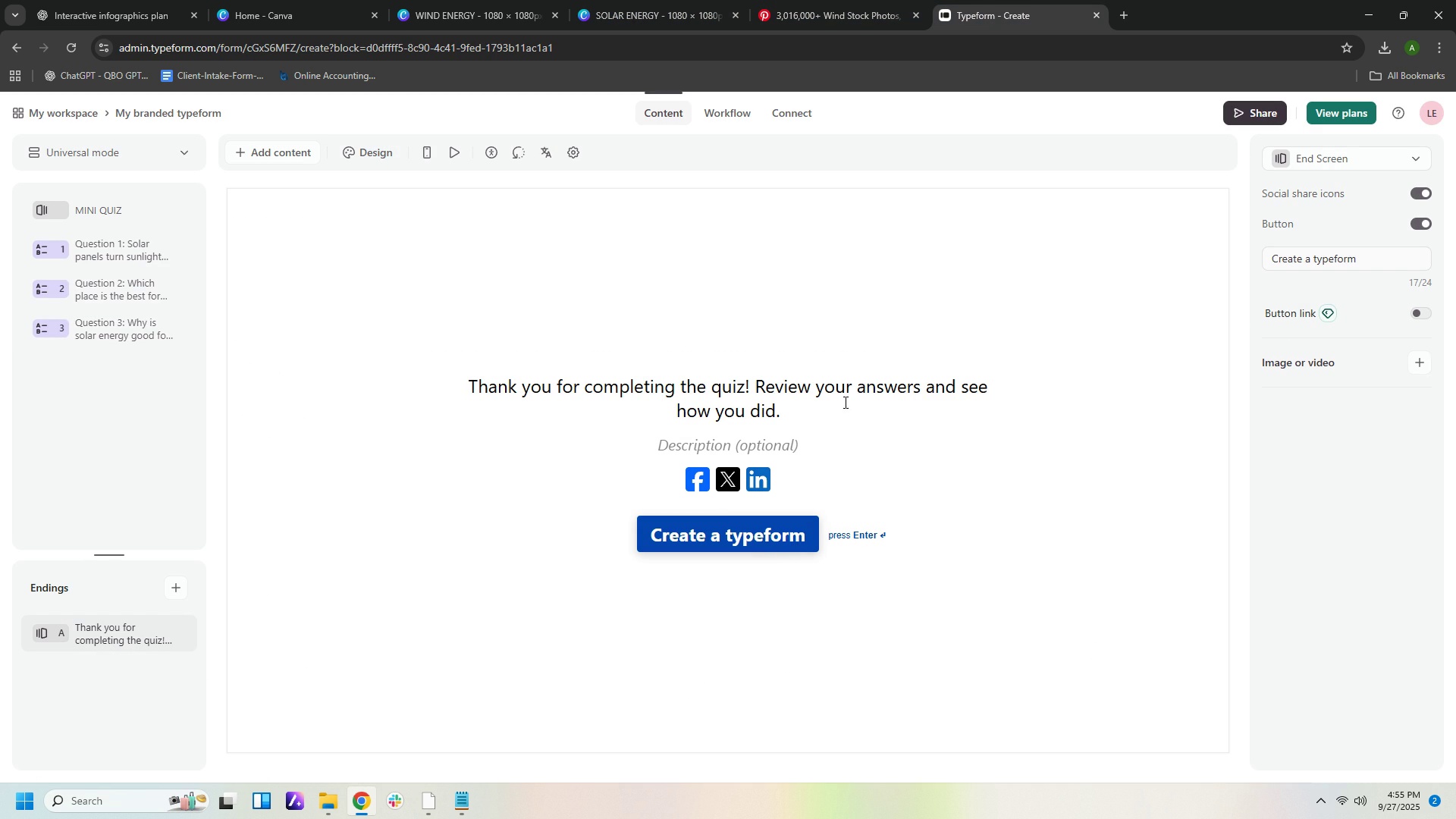 
wait(8.5)
 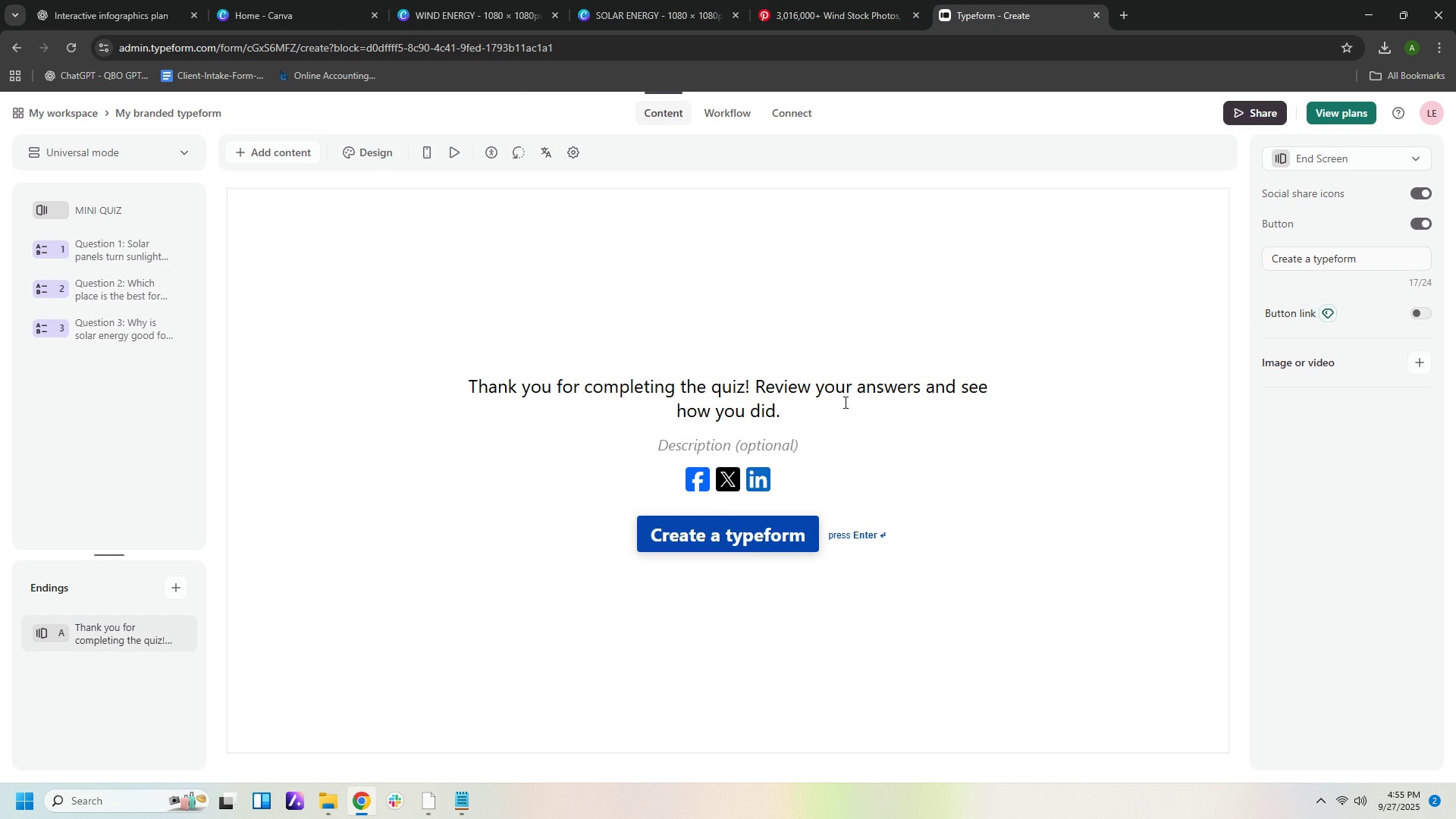 
left_click([1357, 161])
 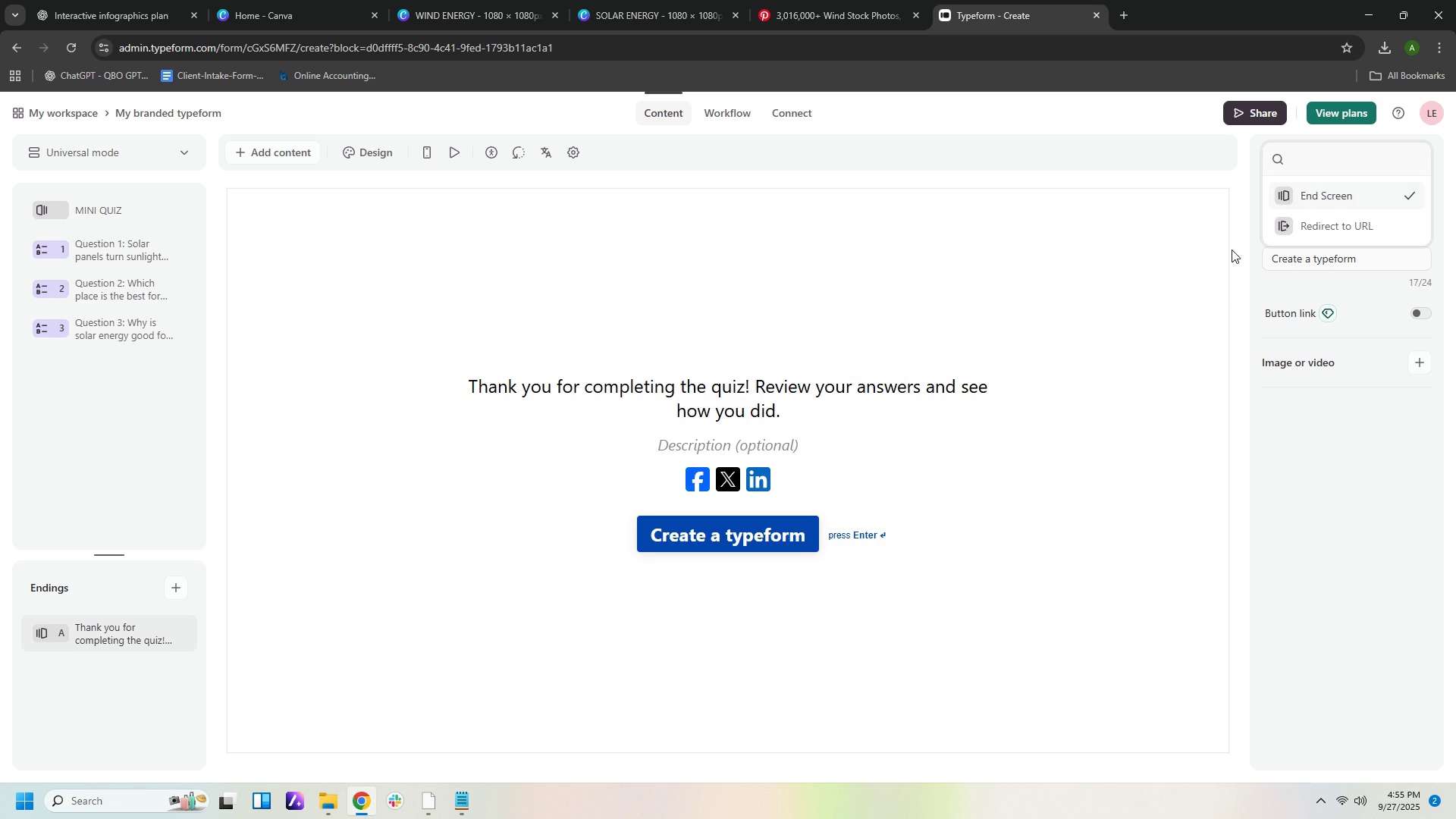 
left_click([1217, 255])
 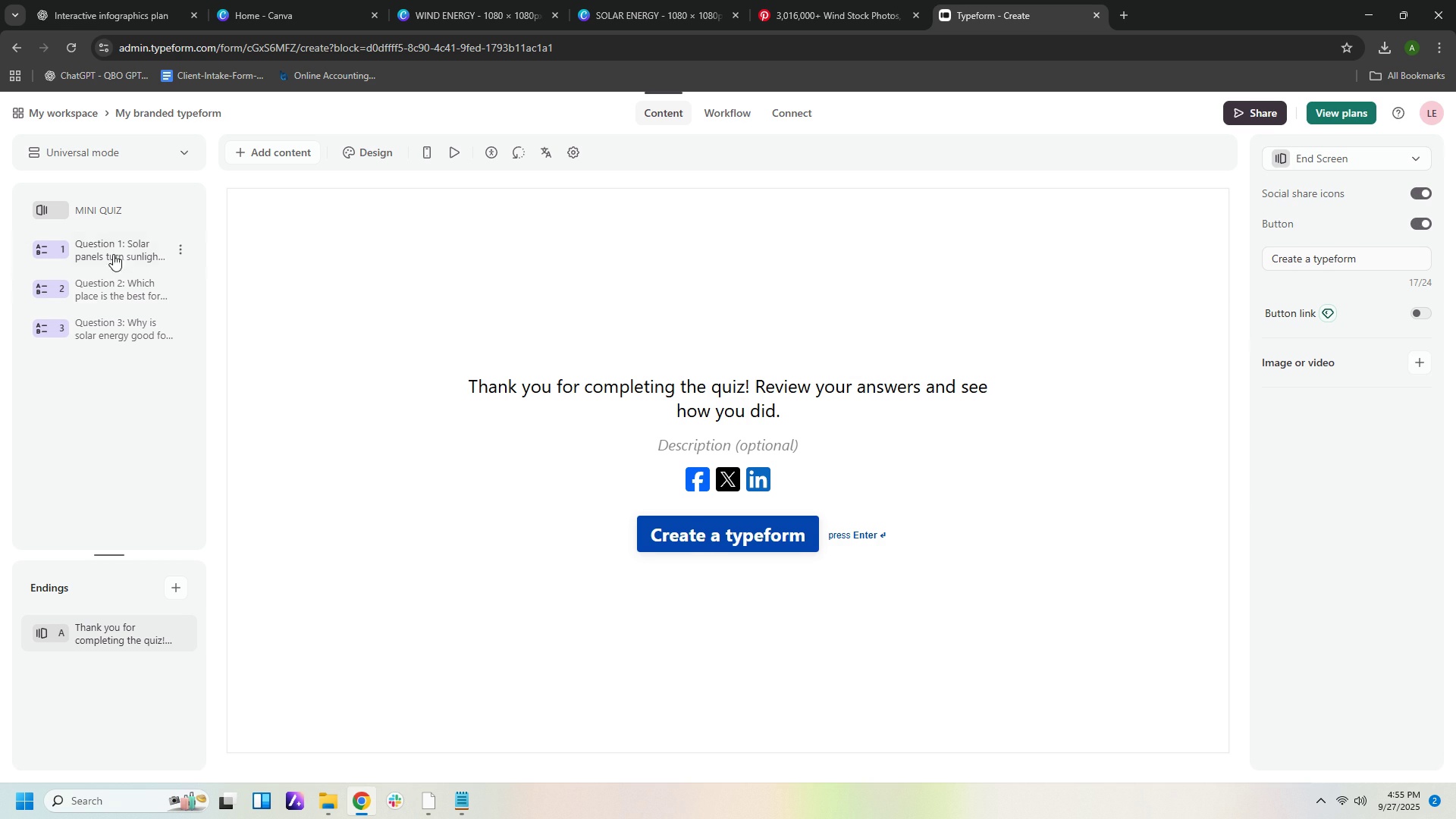 
left_click([103, 213])
 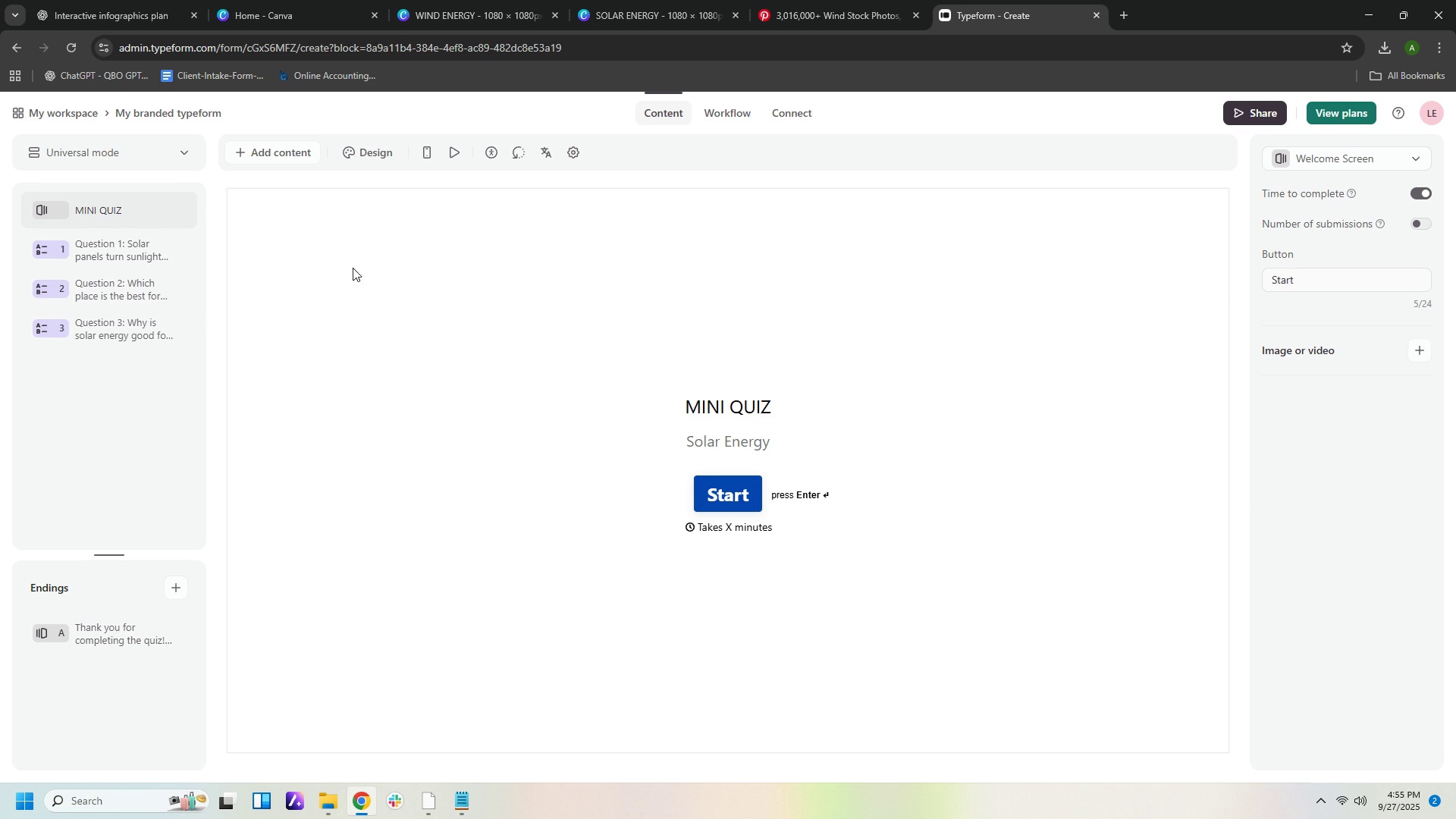 
left_click([733, 116])
 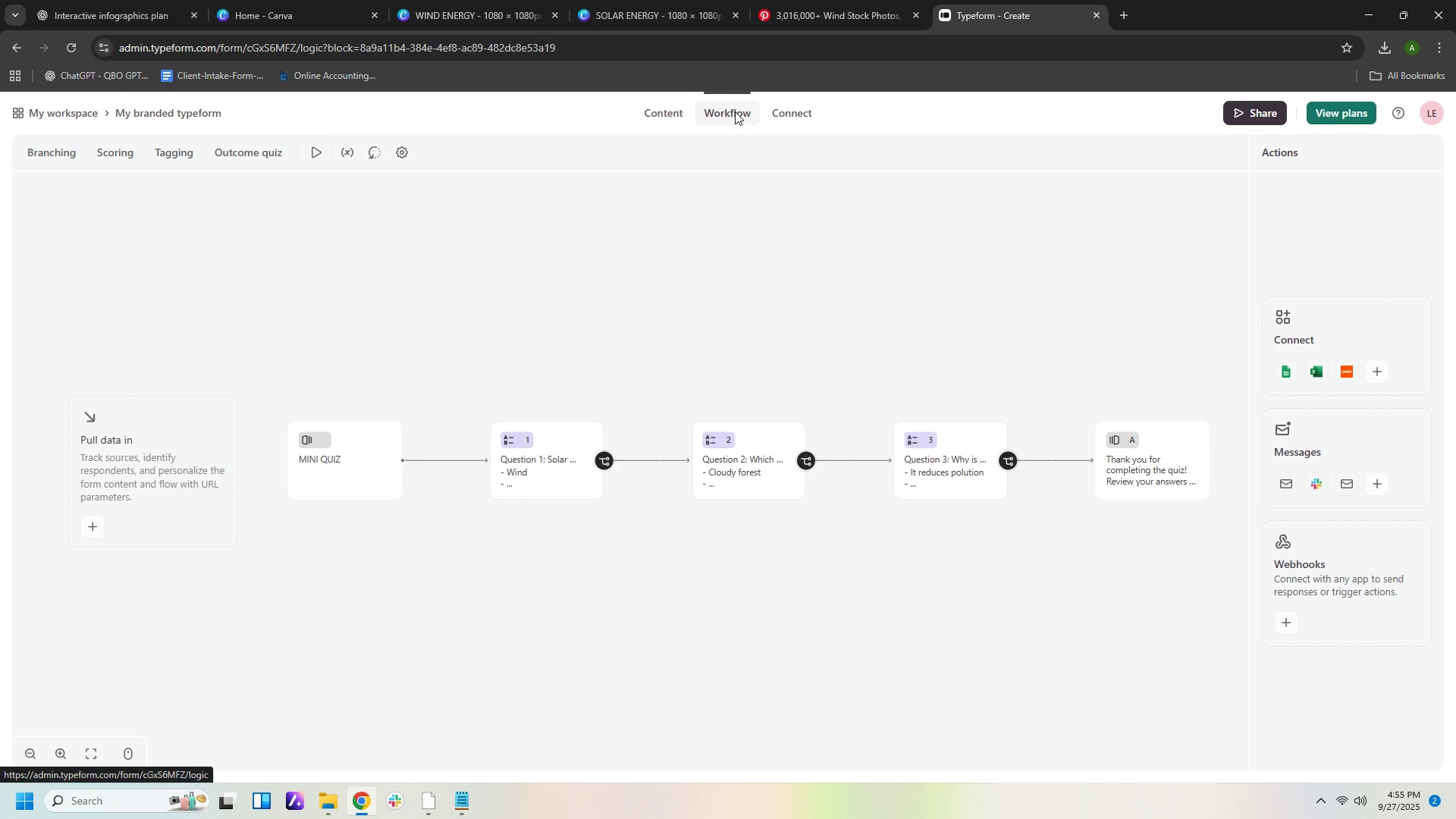 
mouse_move([753, 118])
 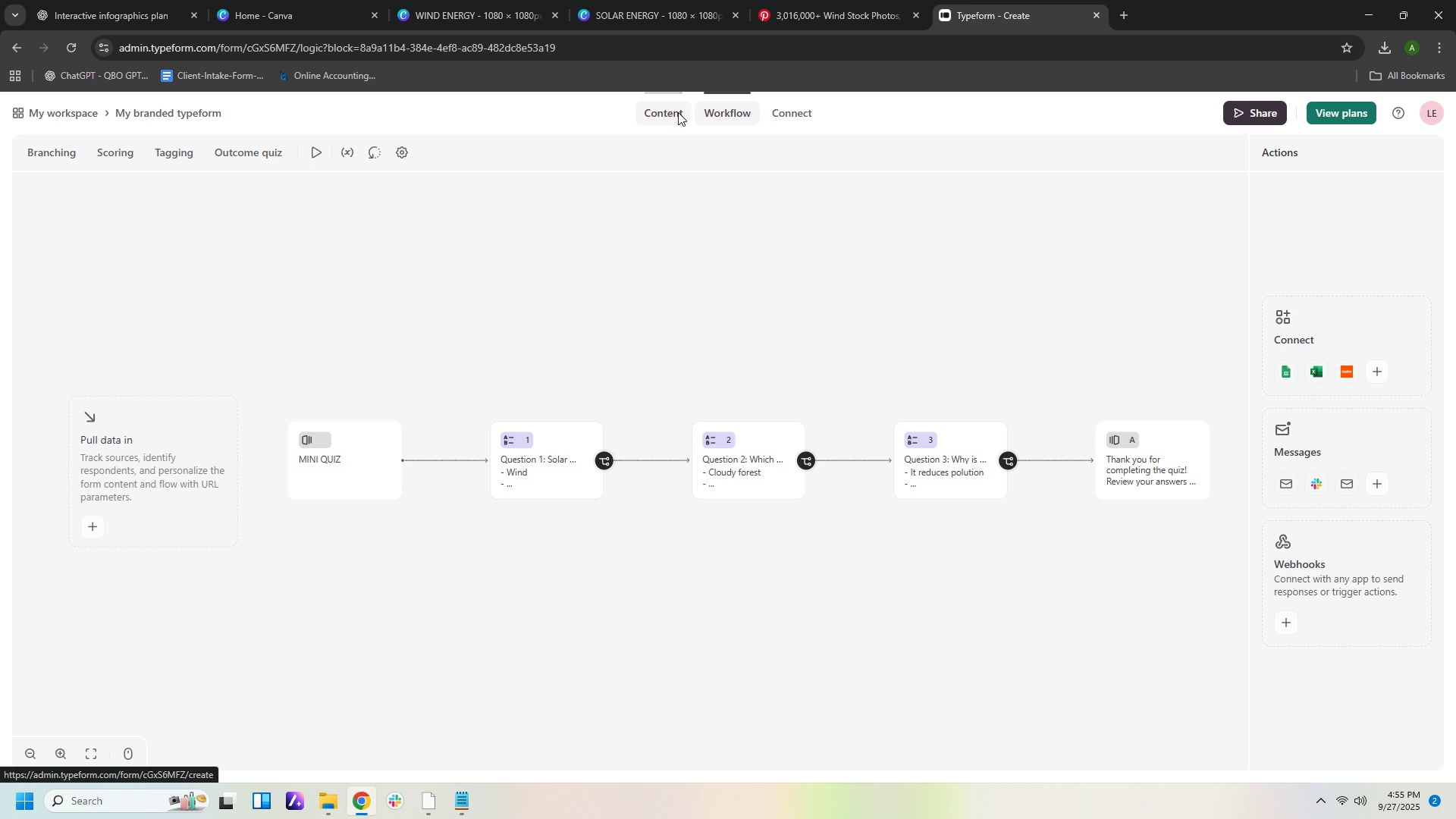 
left_click([678, 112])
 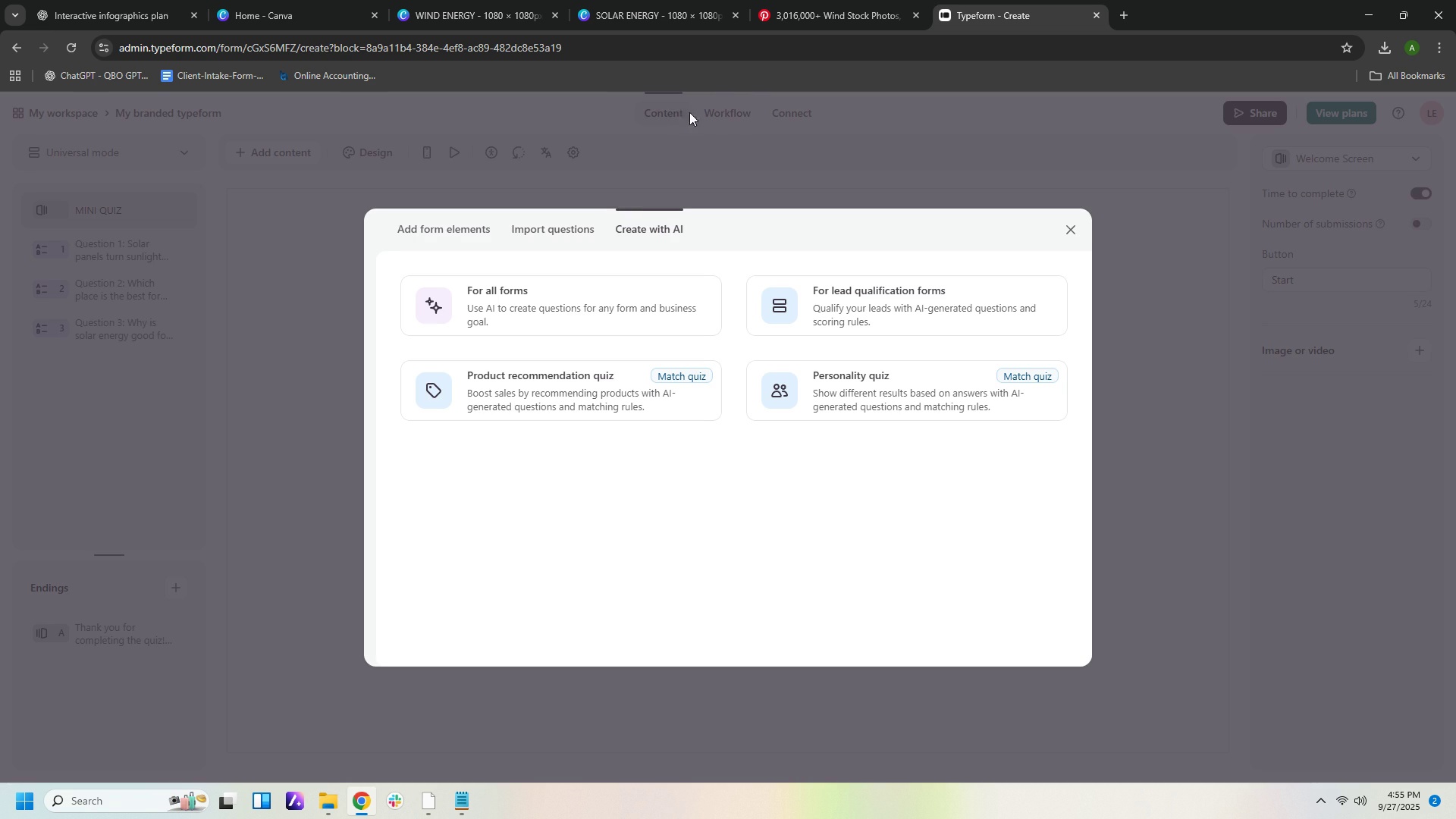 
left_click([737, 112])
 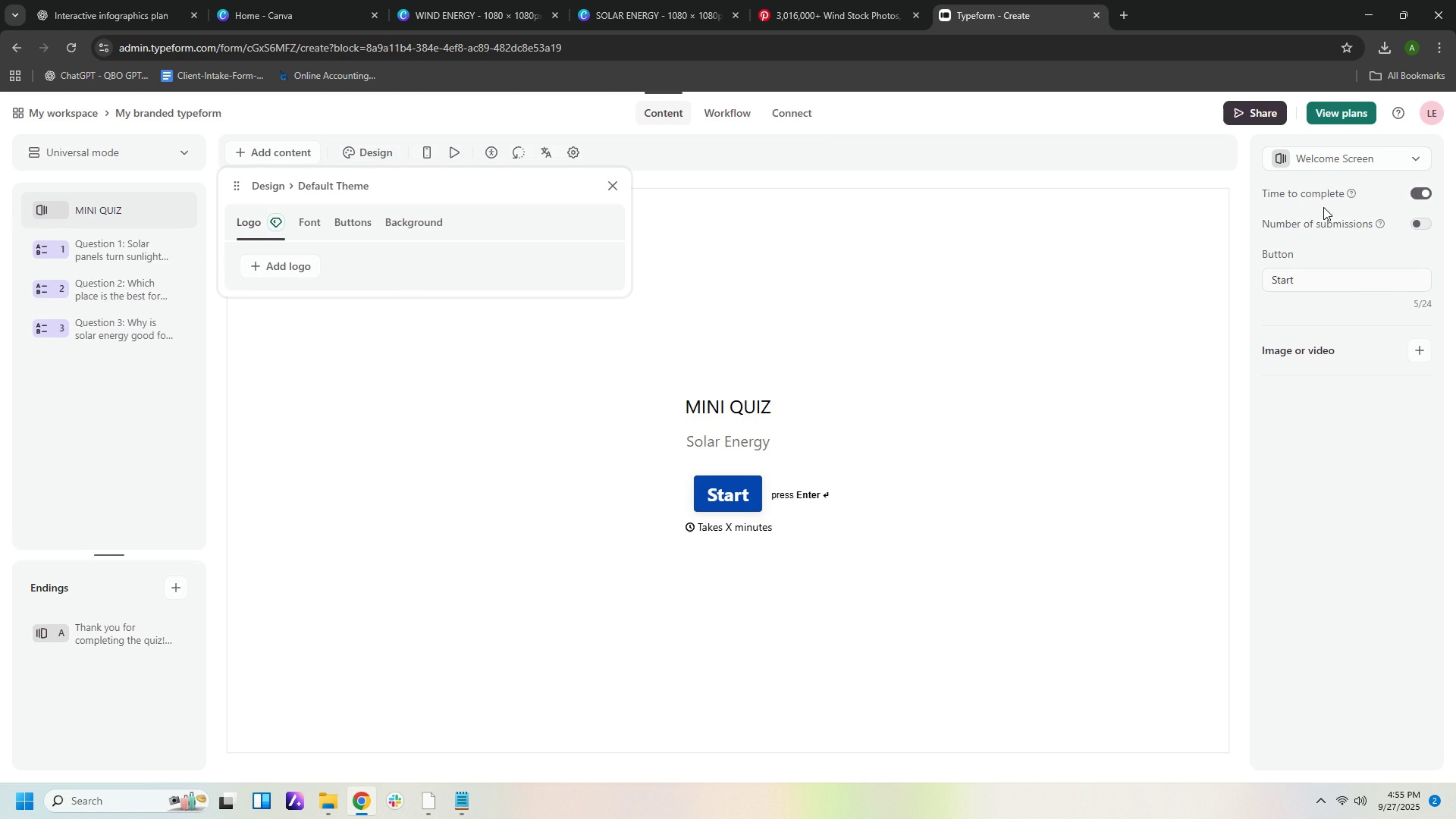 
wait(5.62)
 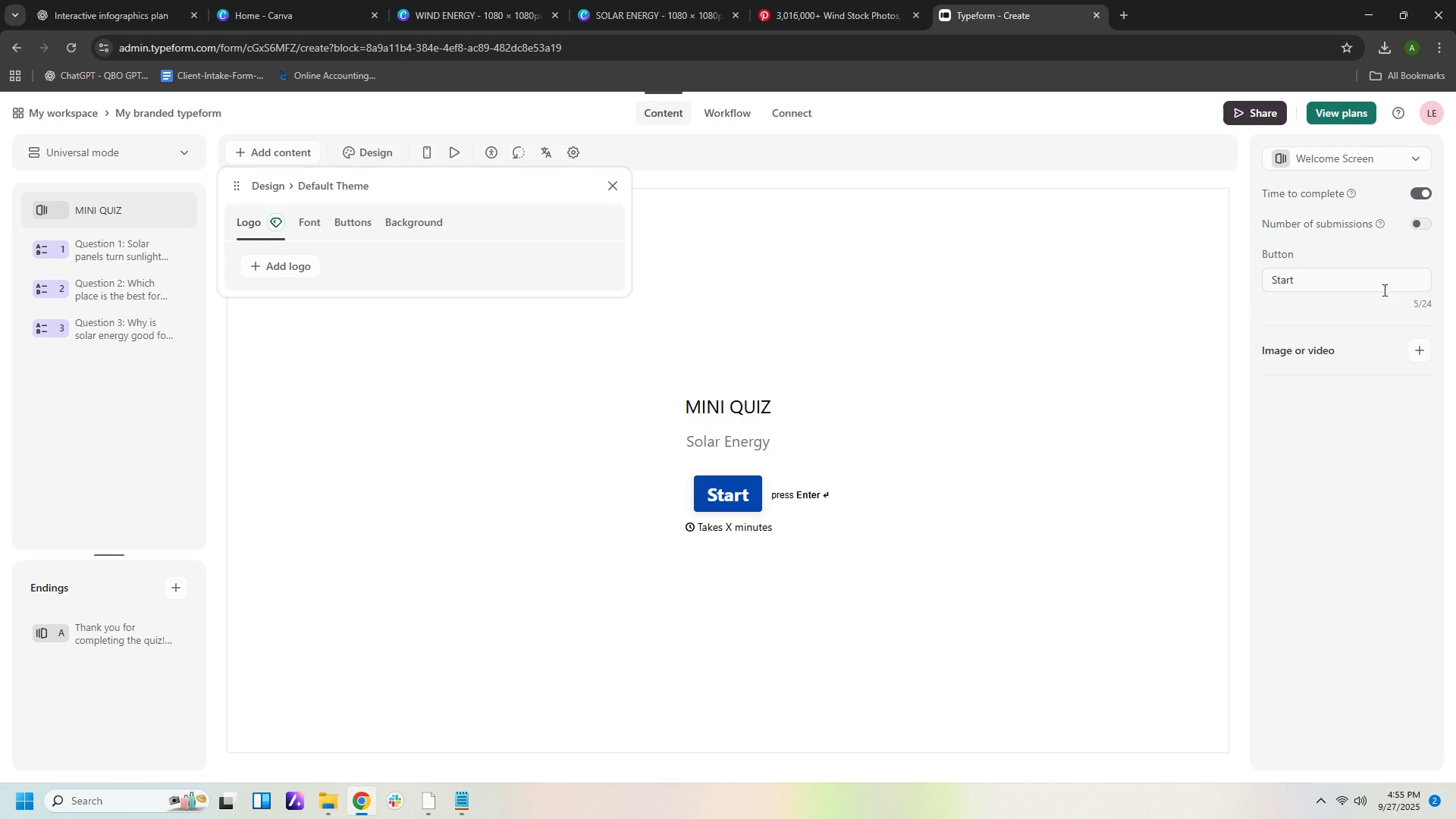 
left_click([1429, 193])
 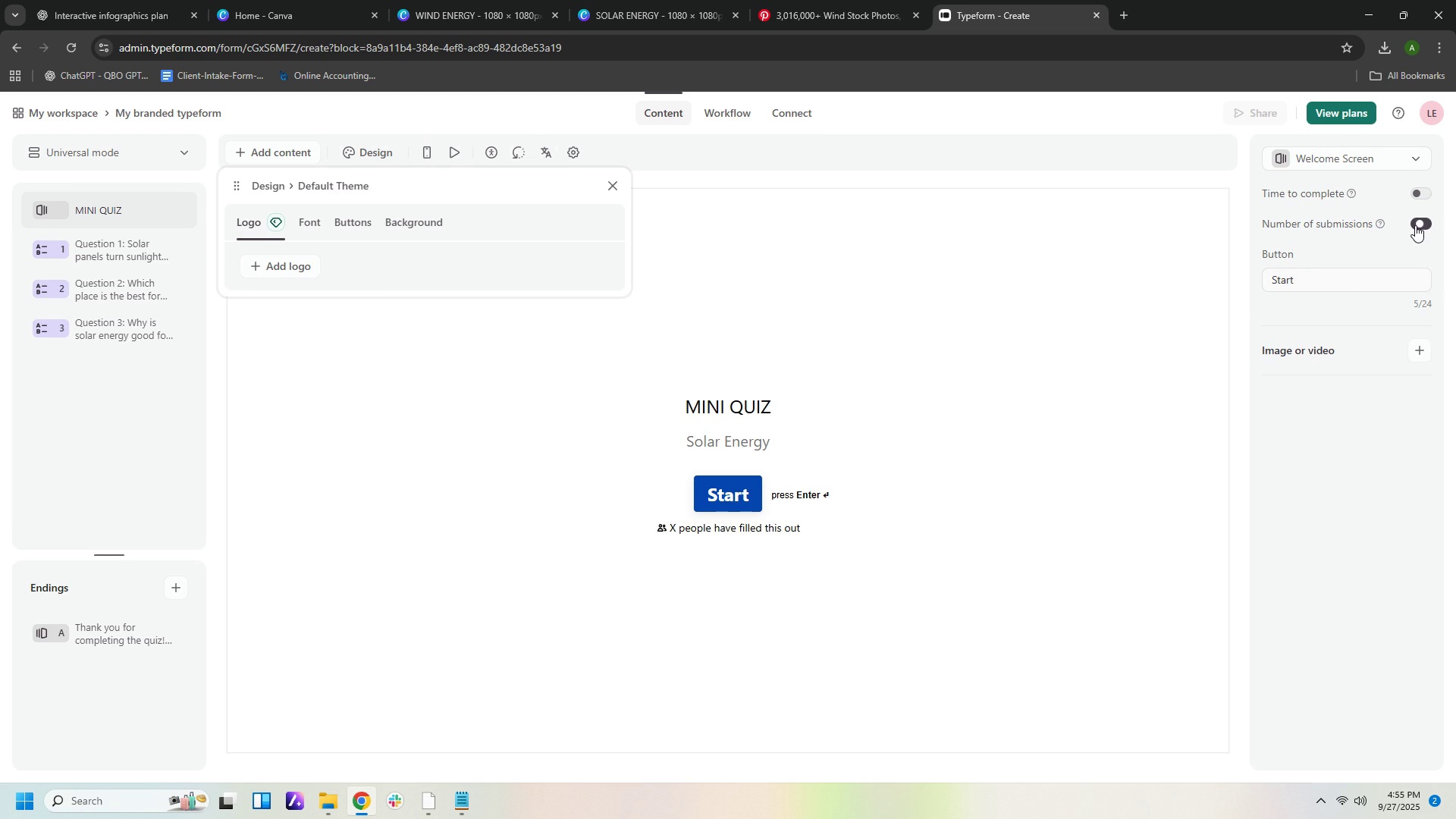 
left_click([1415, 225])
 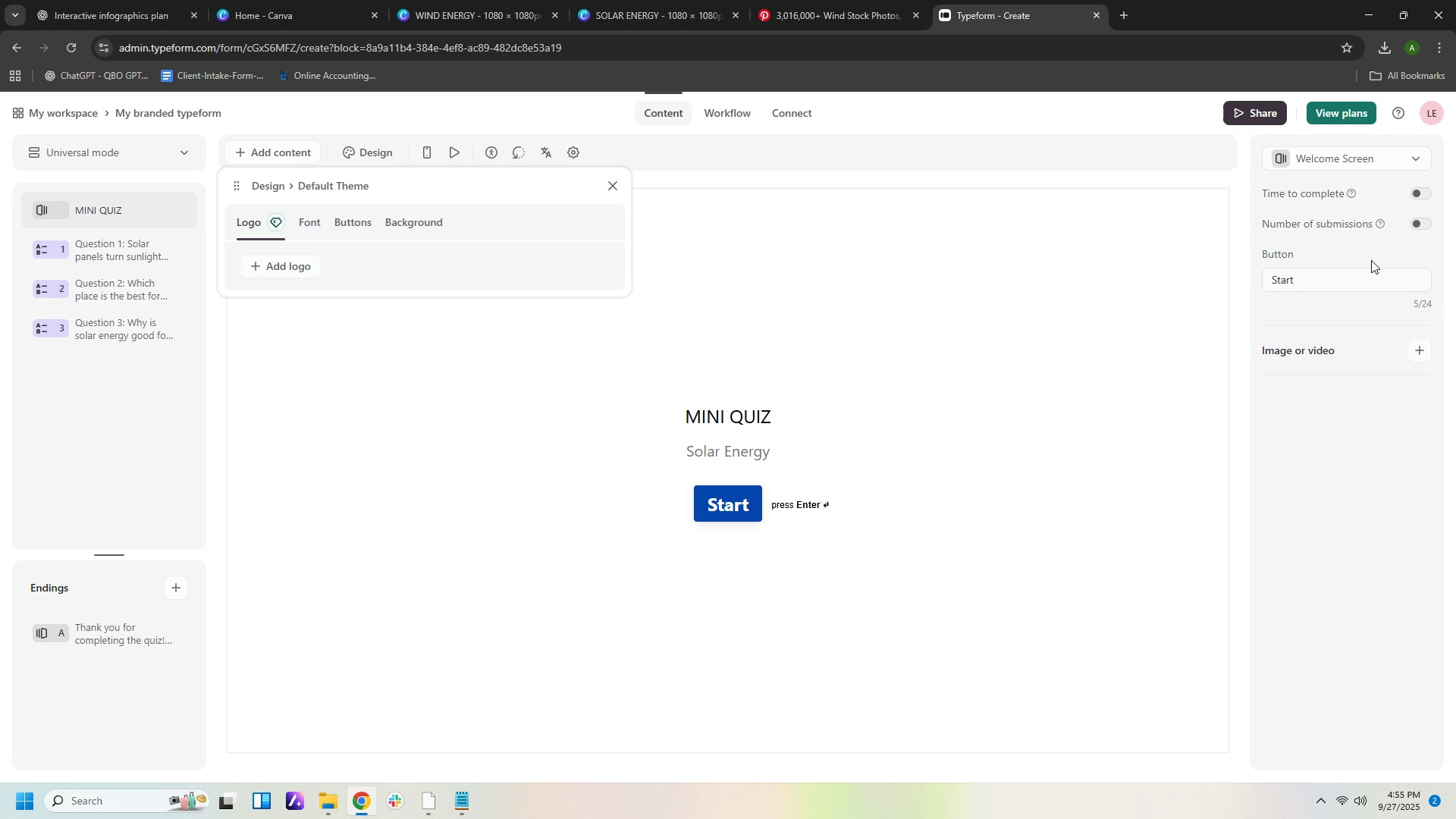 
wait(5.13)
 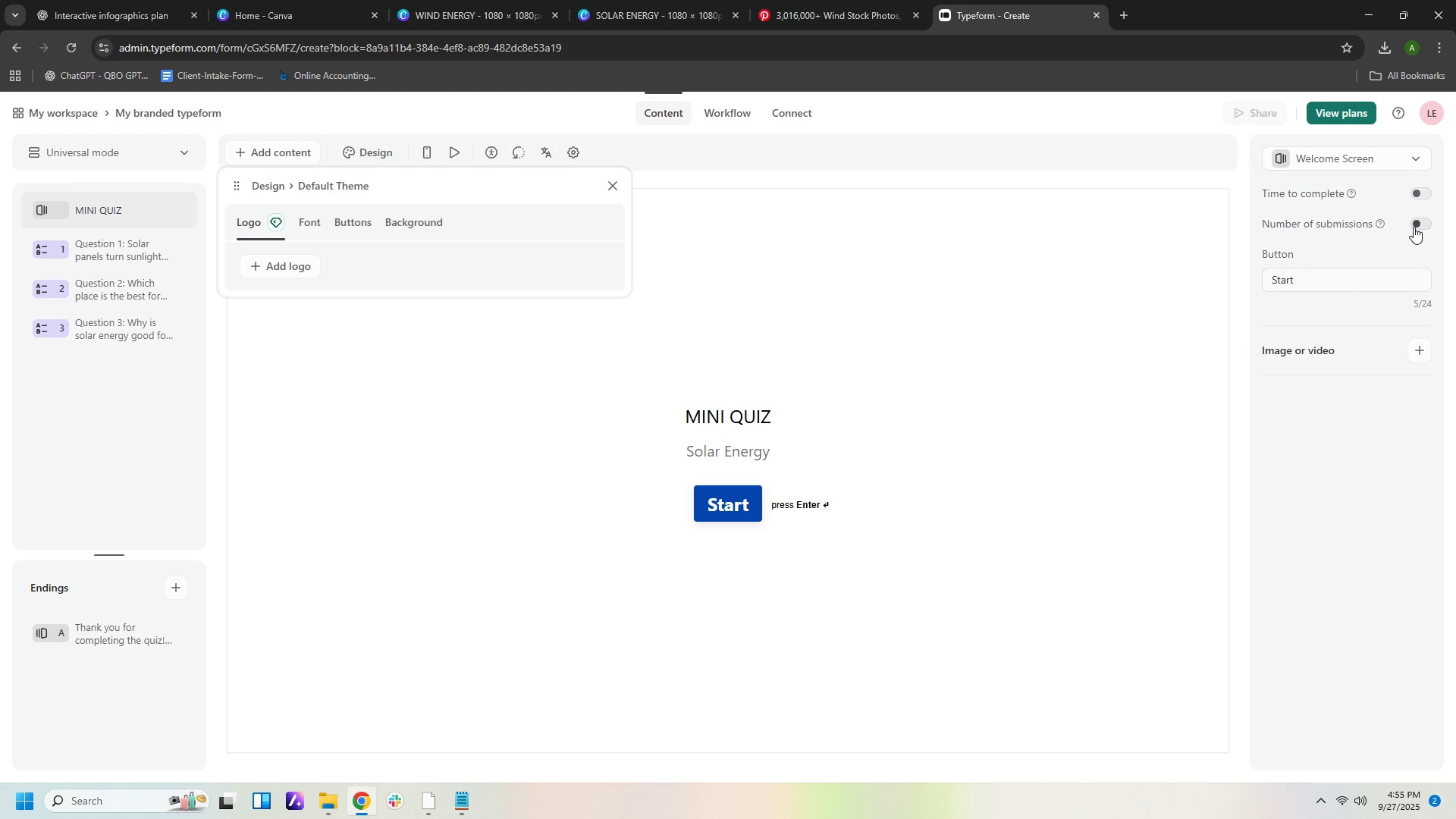 
left_click([1401, 151])
 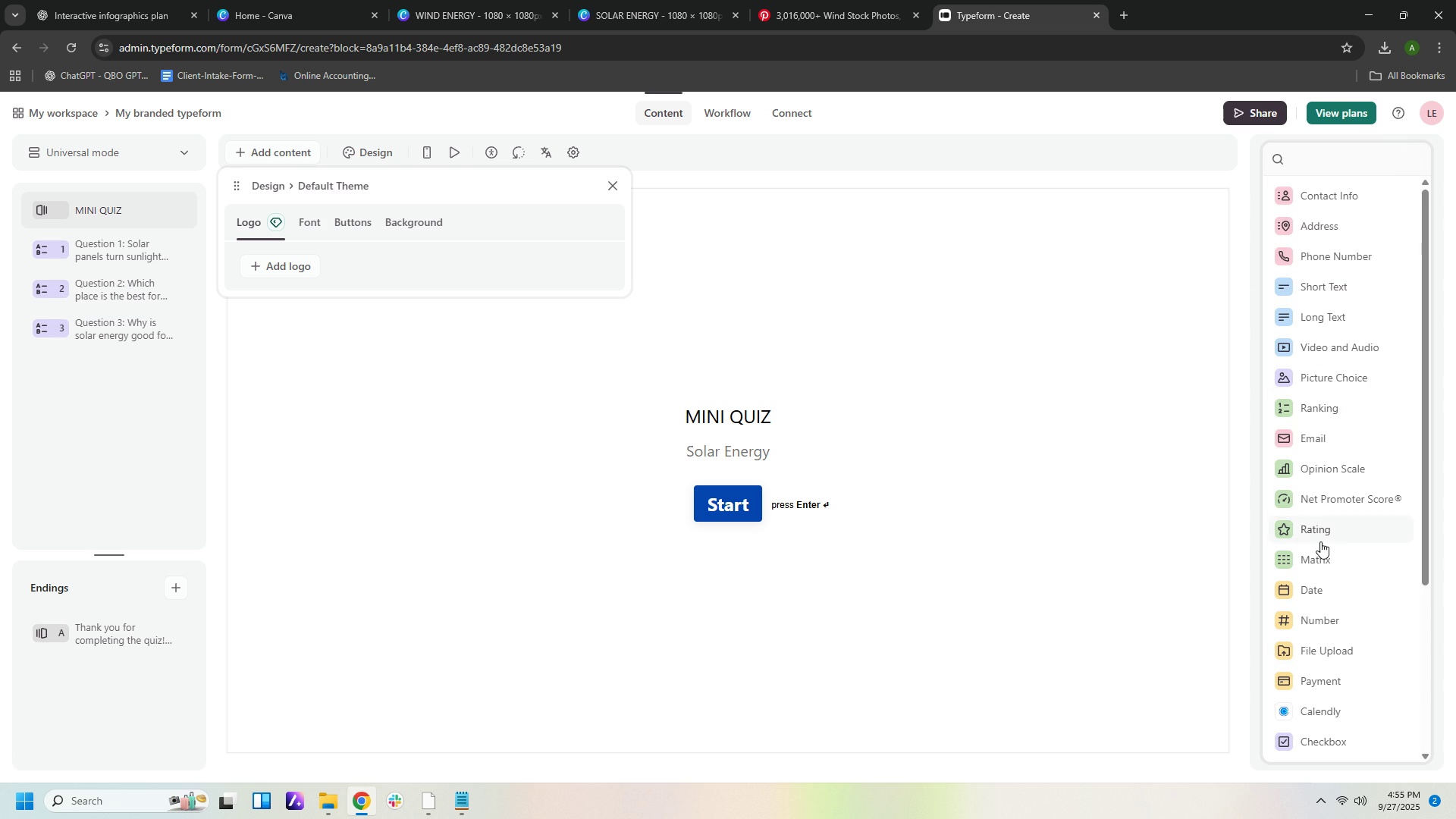 
scroll: coordinate [1354, 529], scroll_direction: down, amount: 7.0
 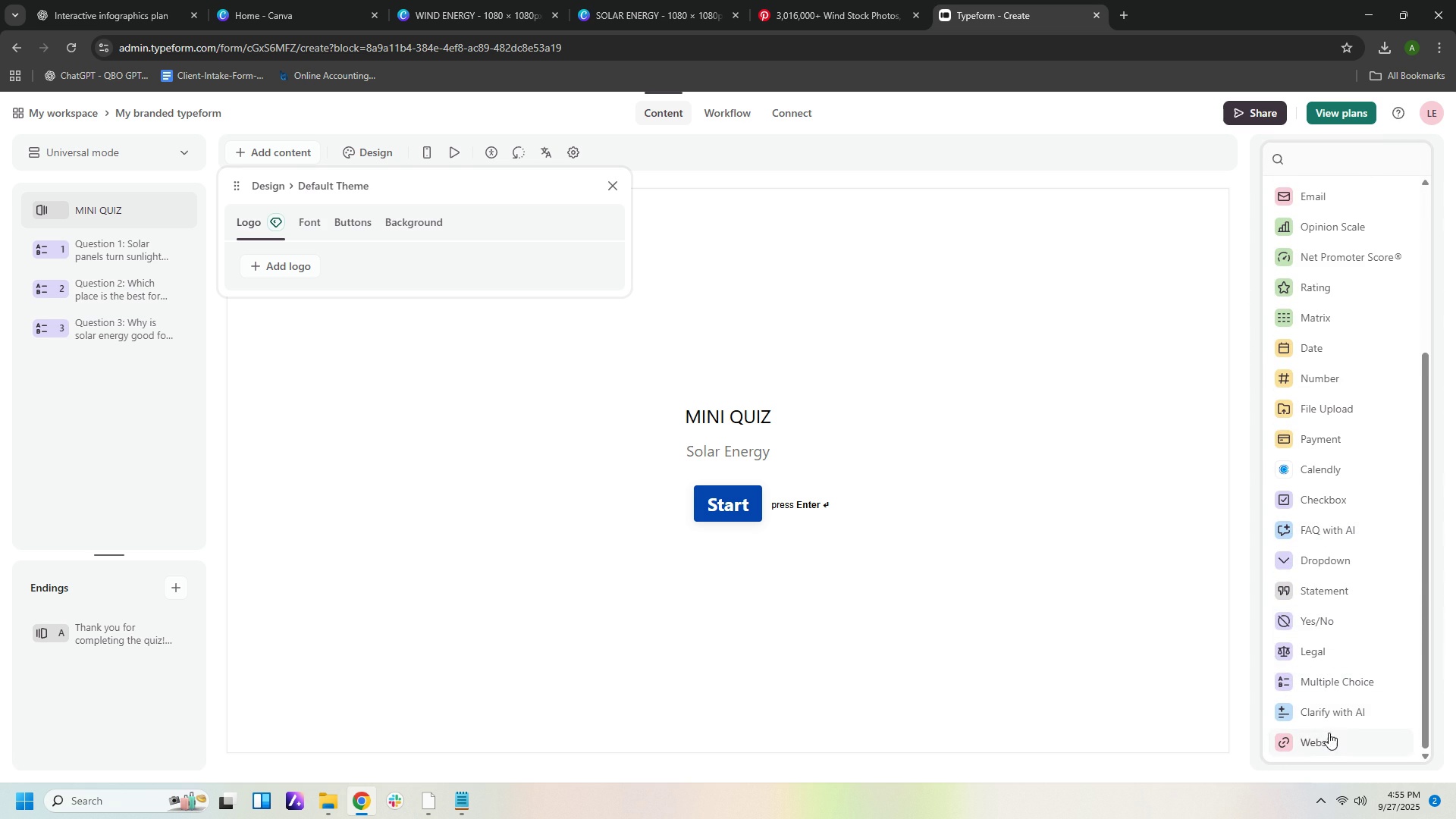 
left_click([1198, 275])
 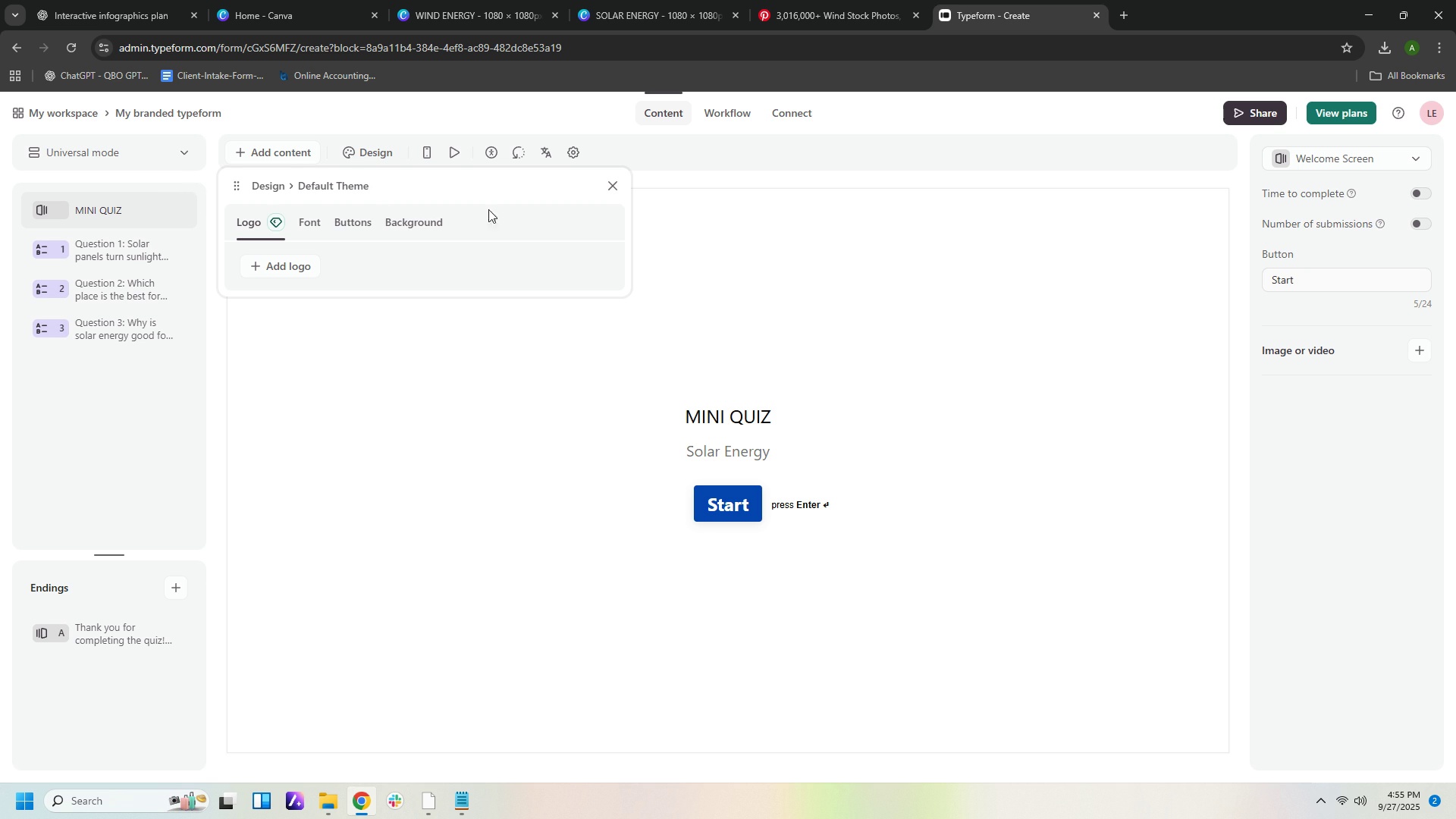 
wait(5.03)
 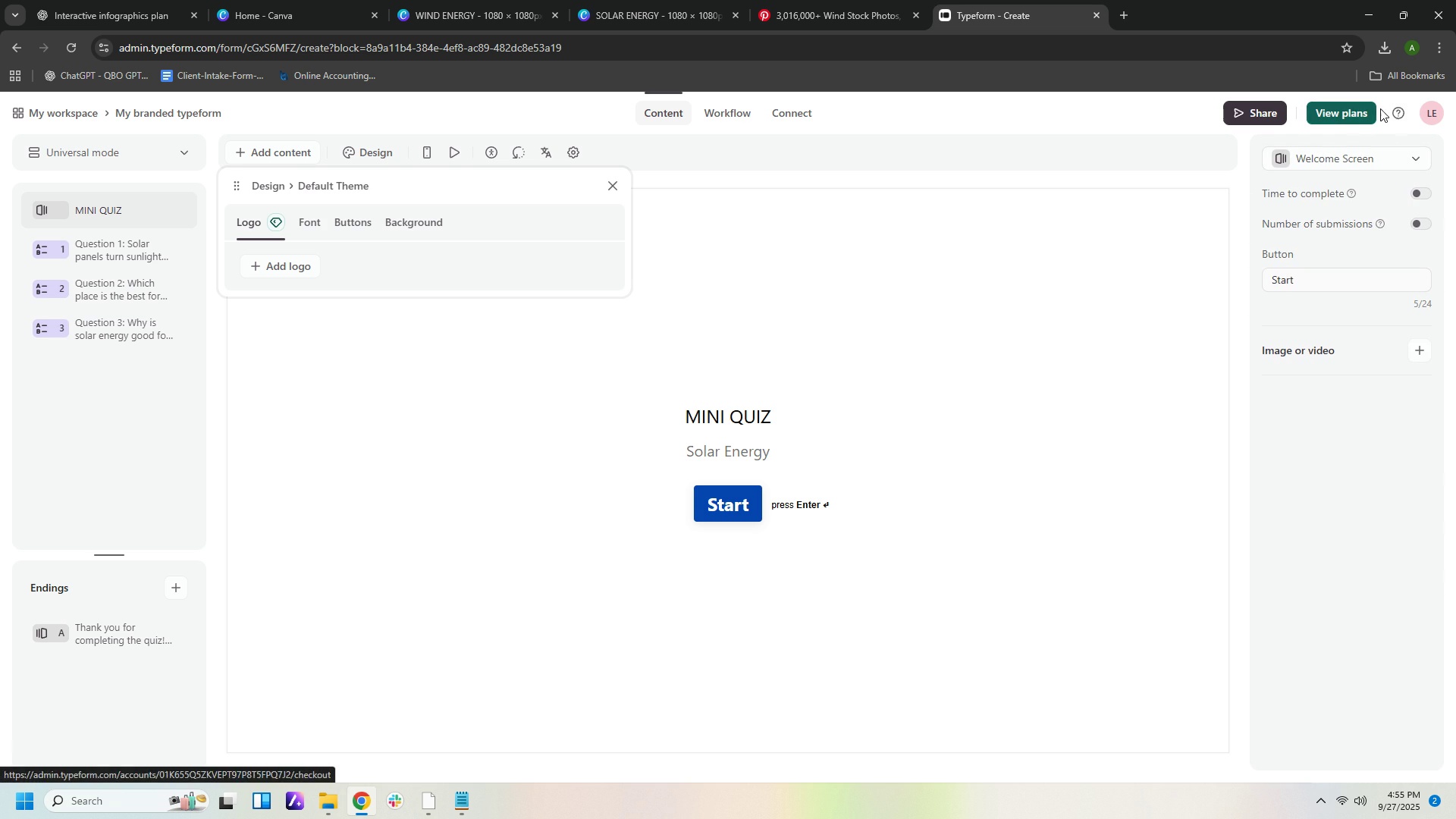 
left_click([268, 381])
 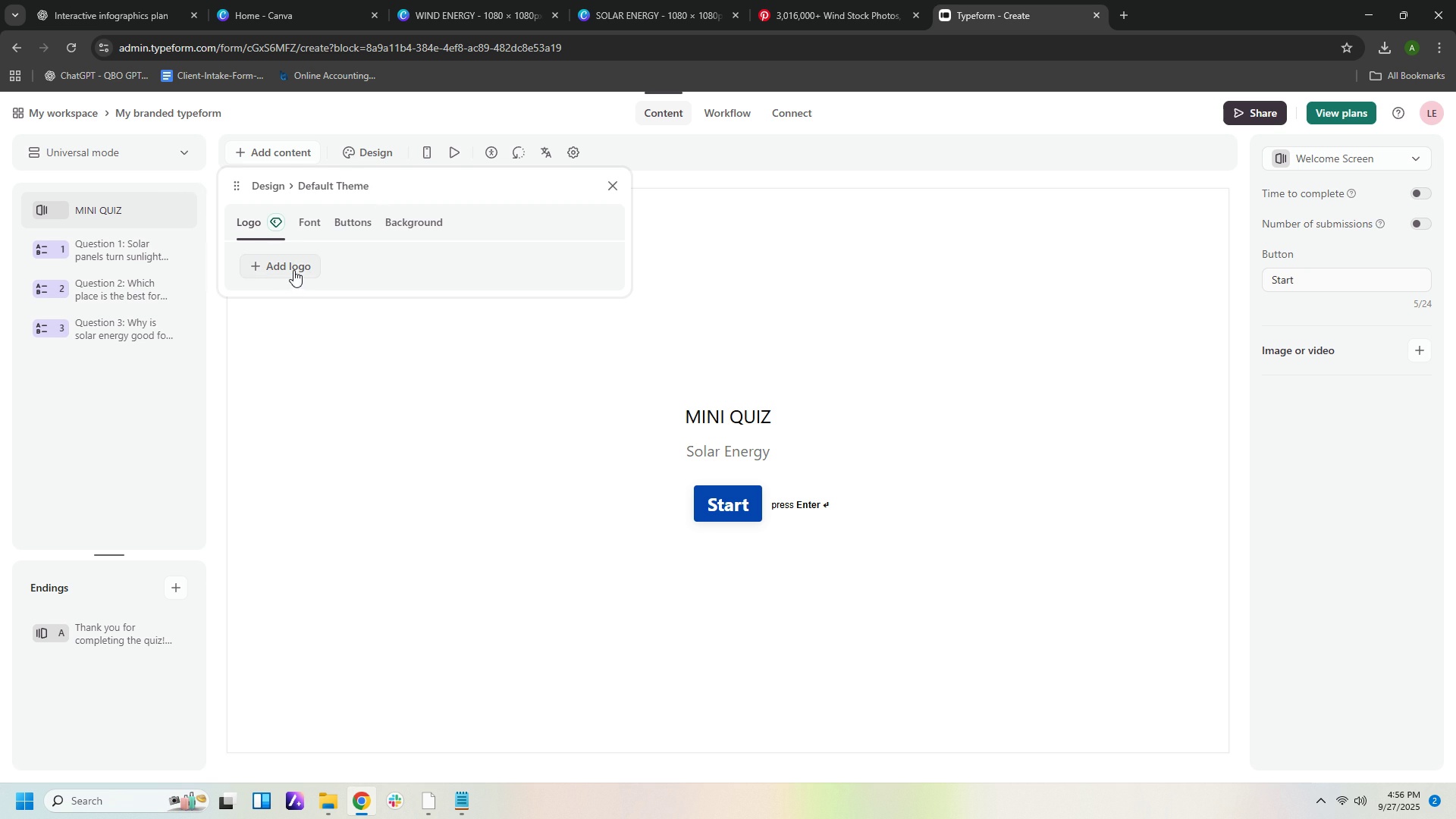 
left_click([293, 268])
 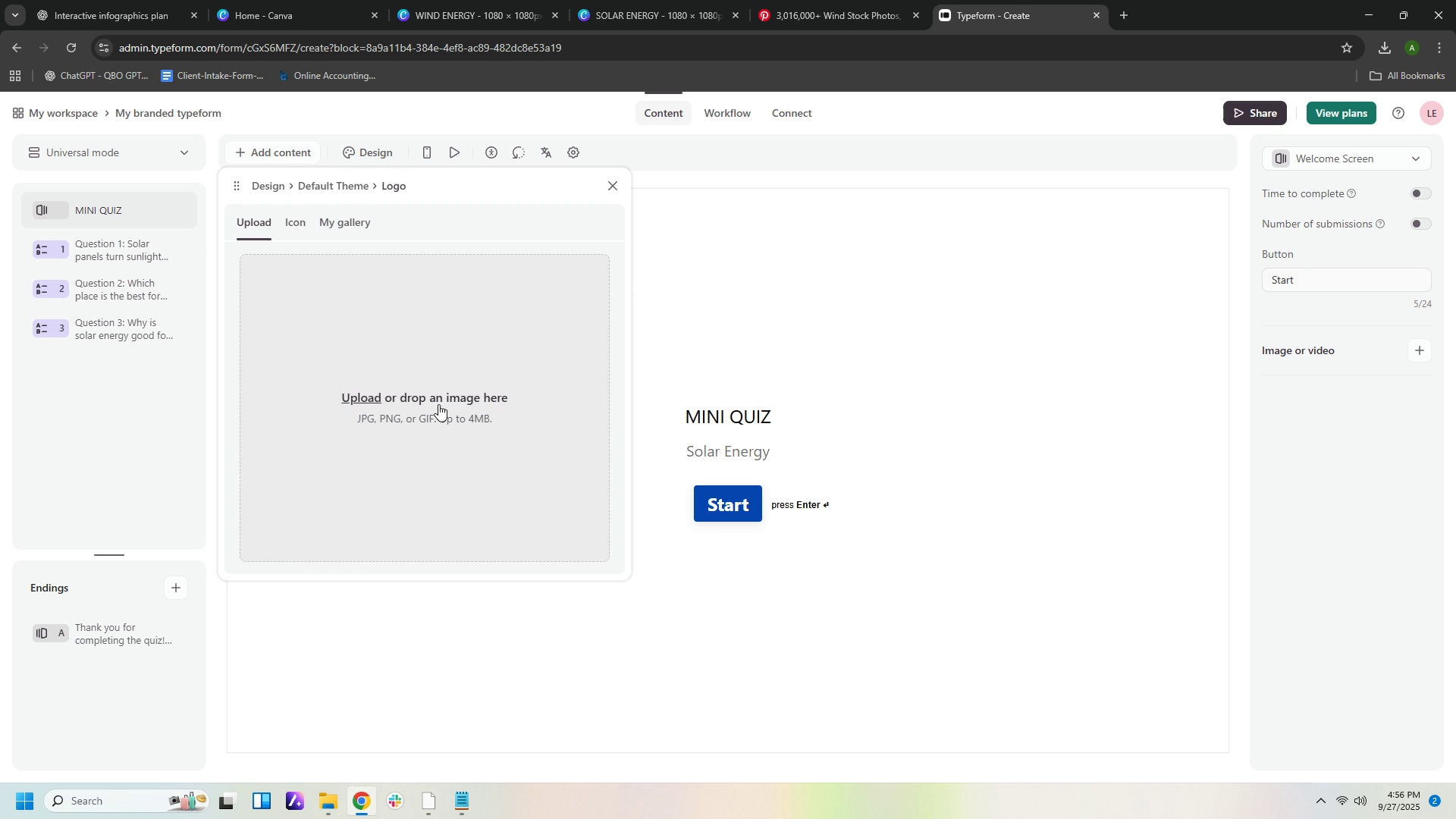 
left_click([438, 404])
 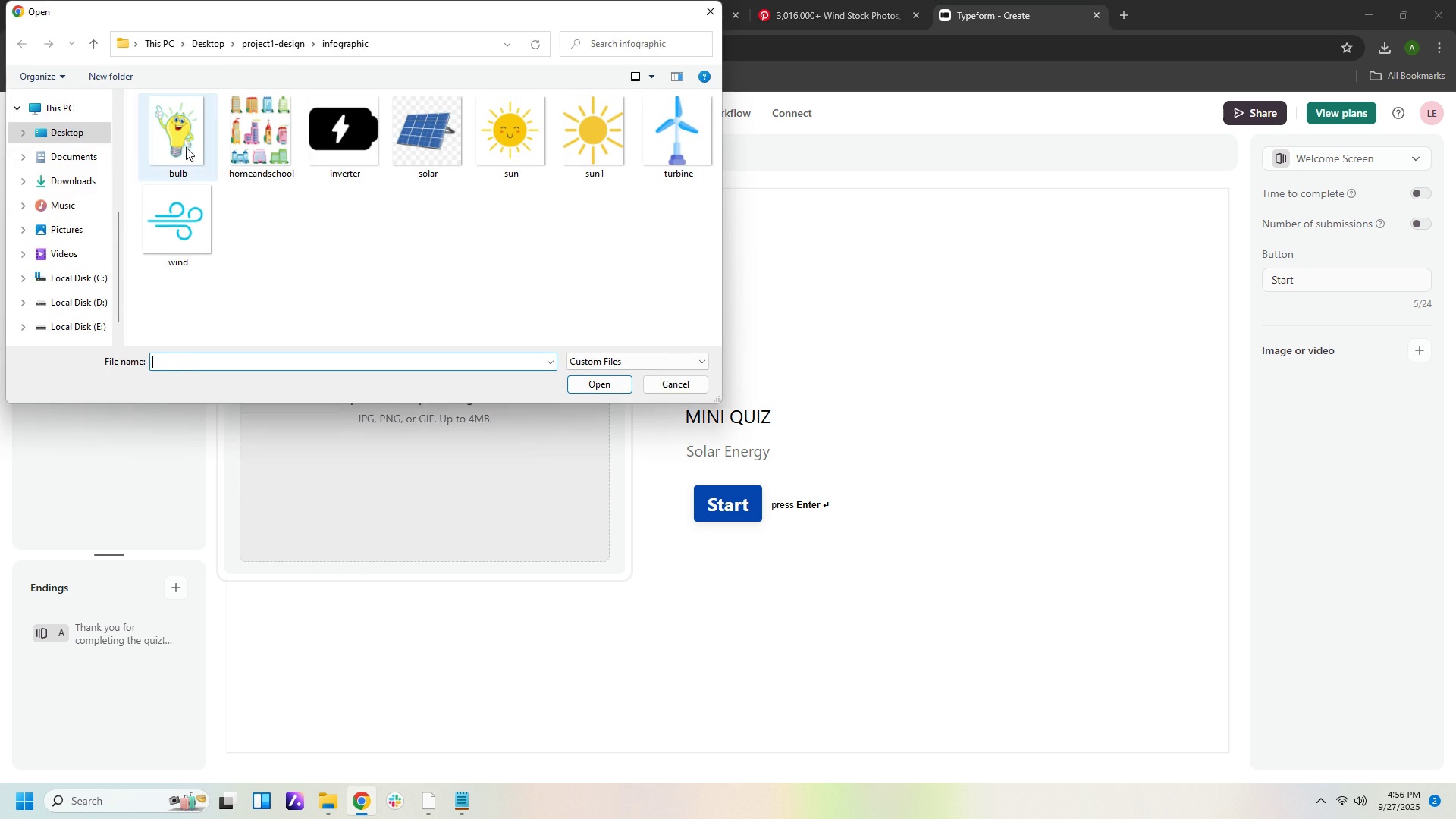 
double_click([184, 142])
 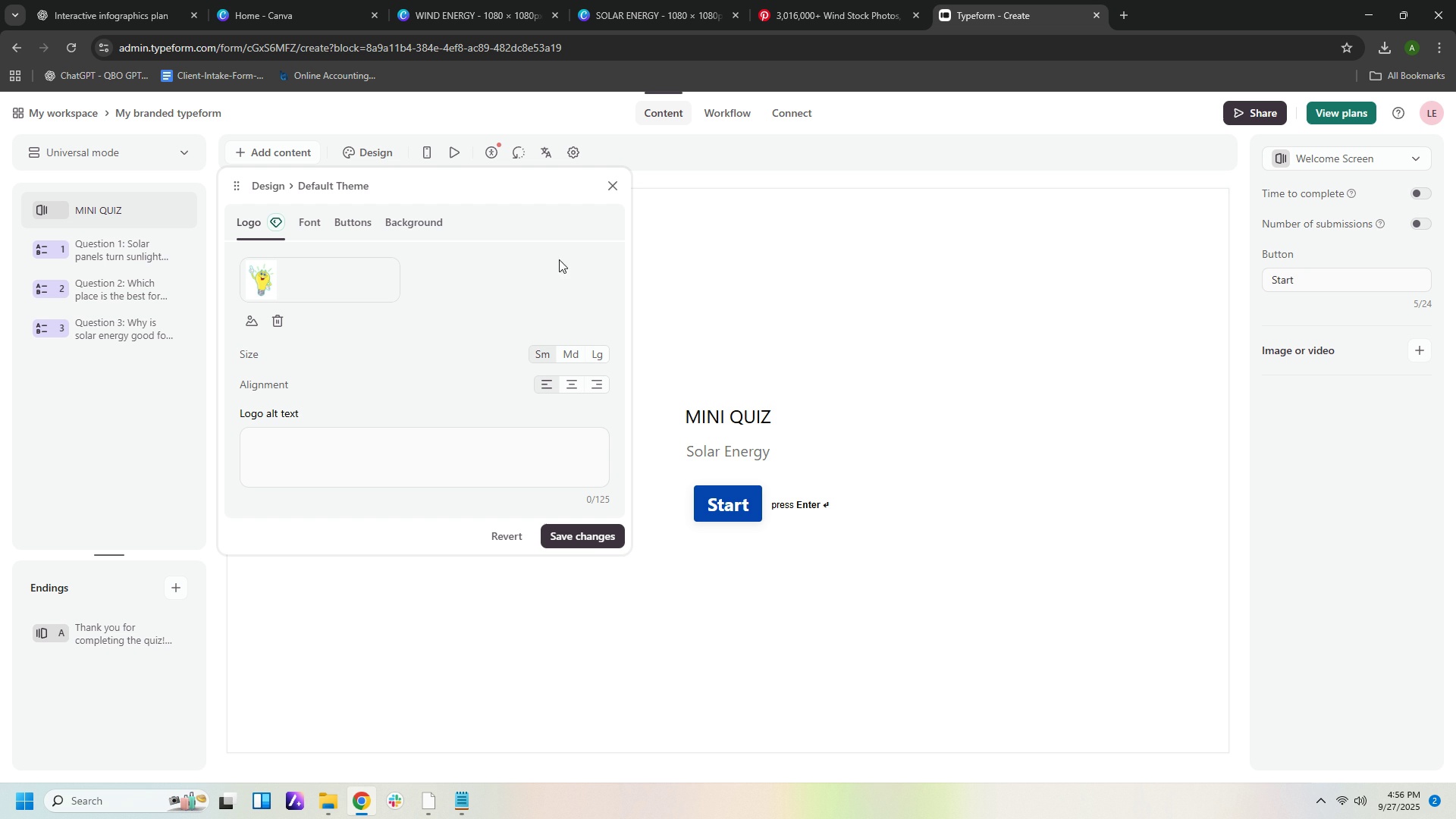 
wait(7.18)
 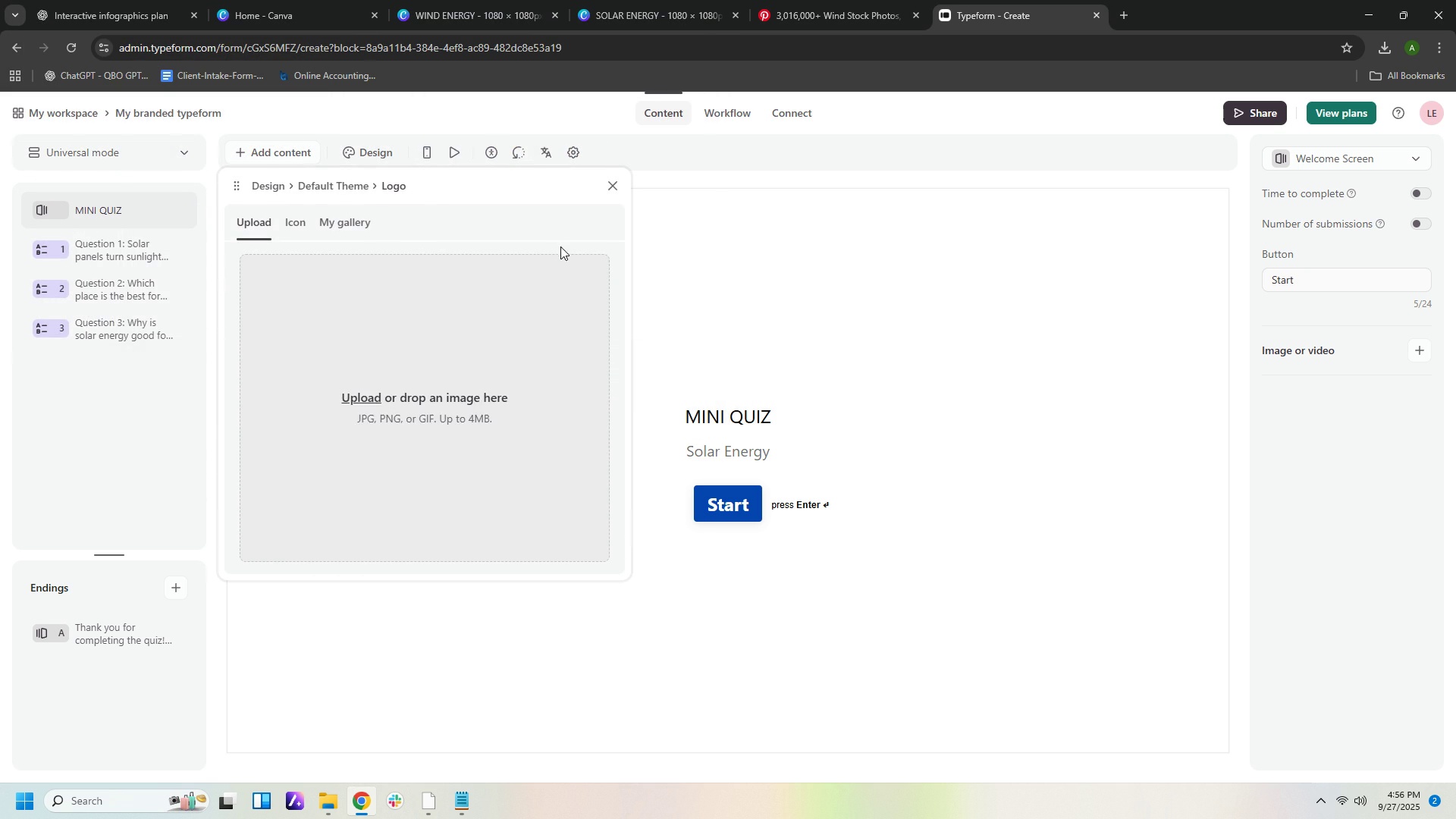 
left_click([573, 541])
 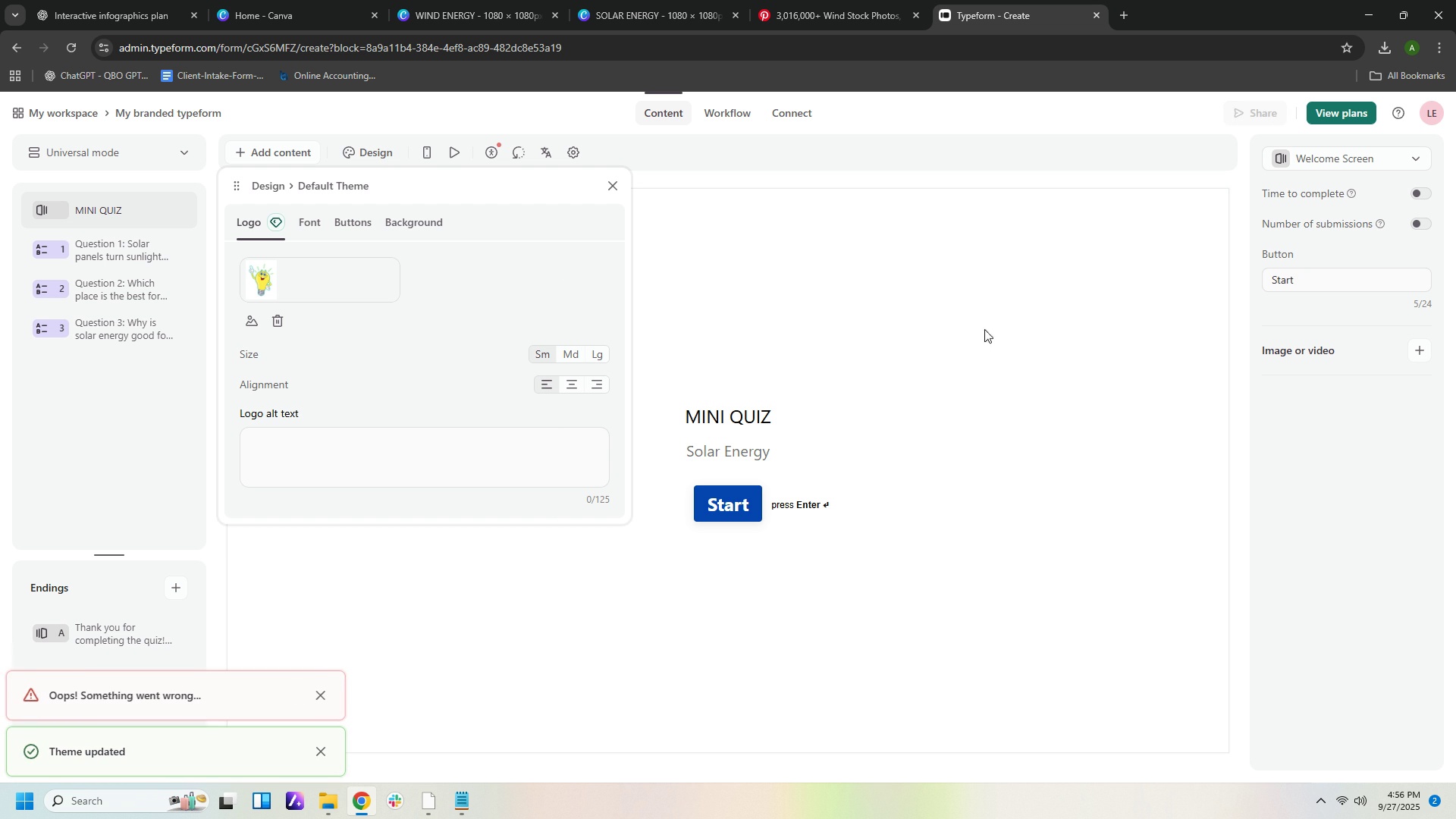 
left_click([1028, 310])
 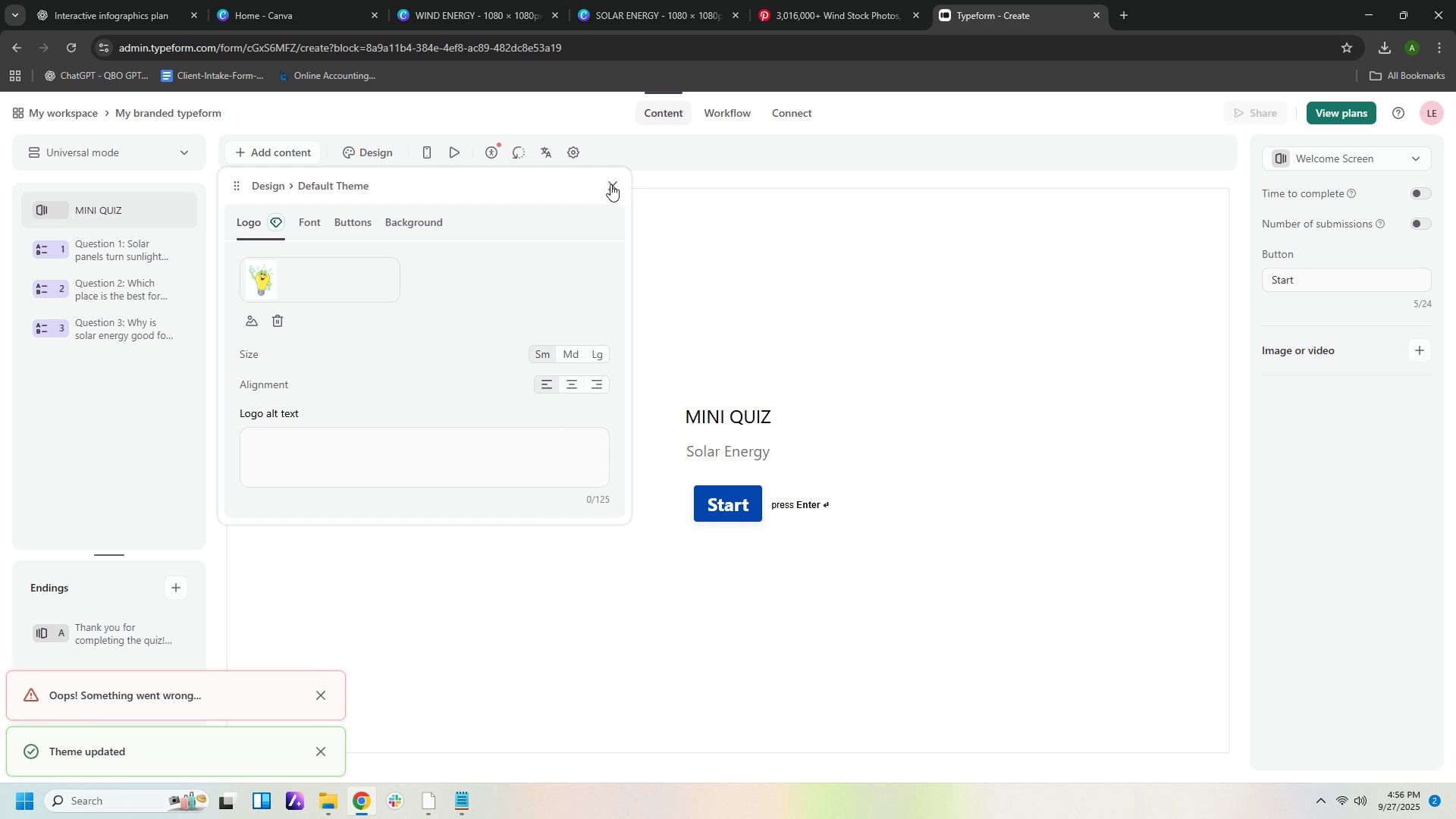 
left_click([613, 184])